 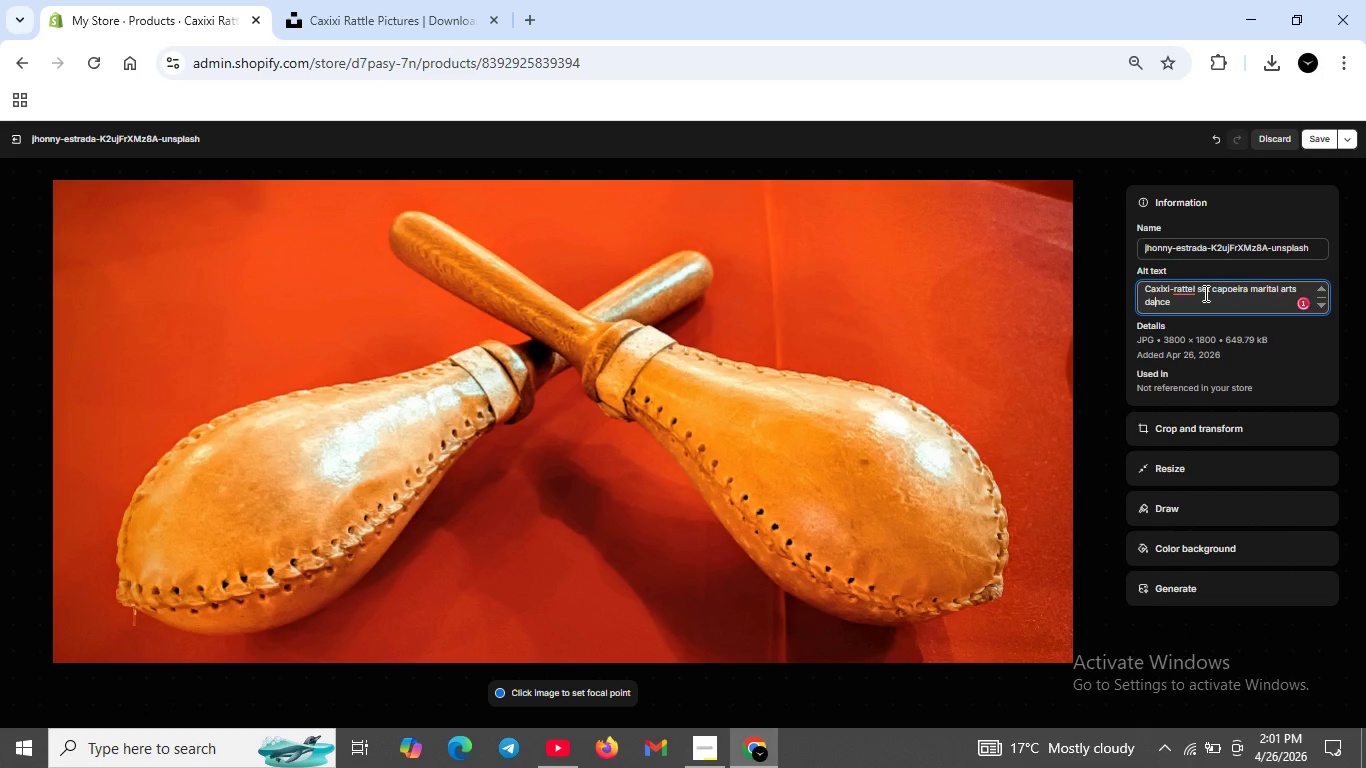 
key(ArrowRight)
 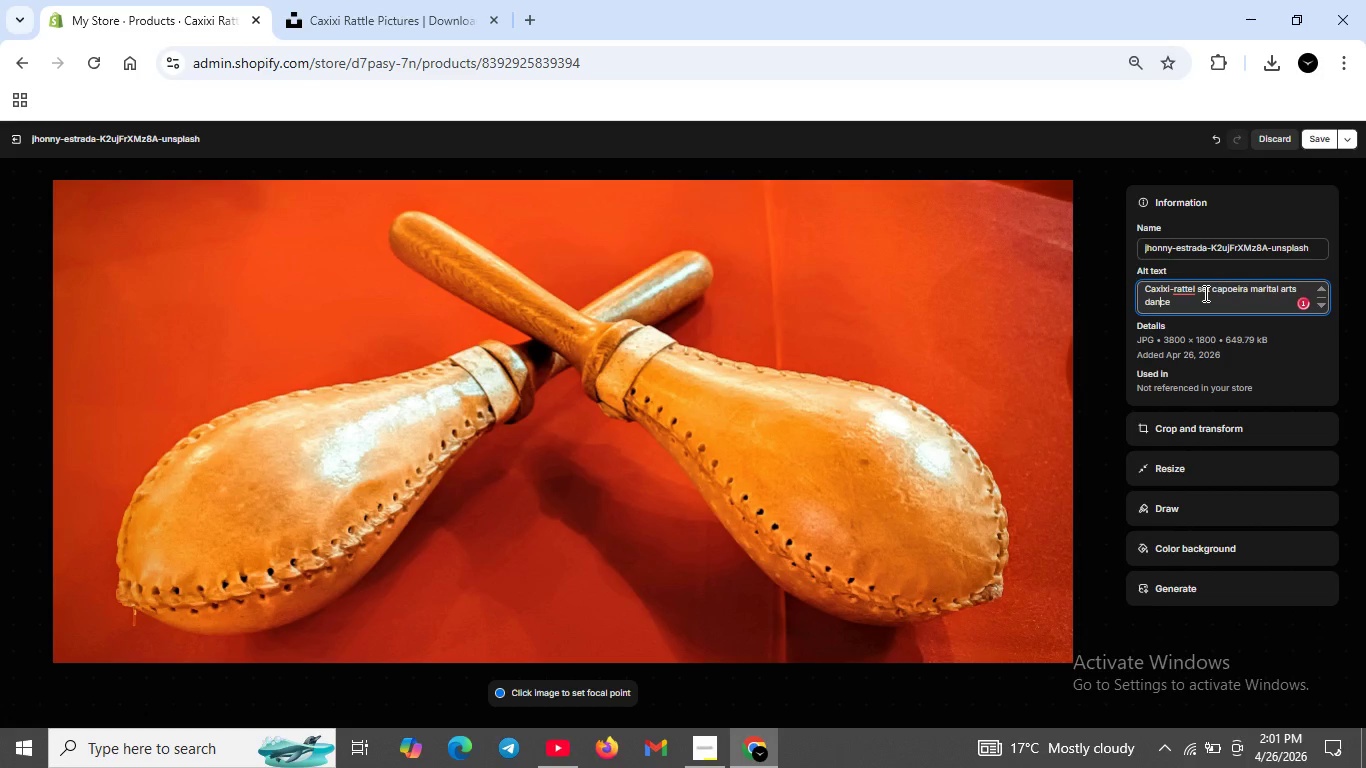 
key(ArrowRight)
 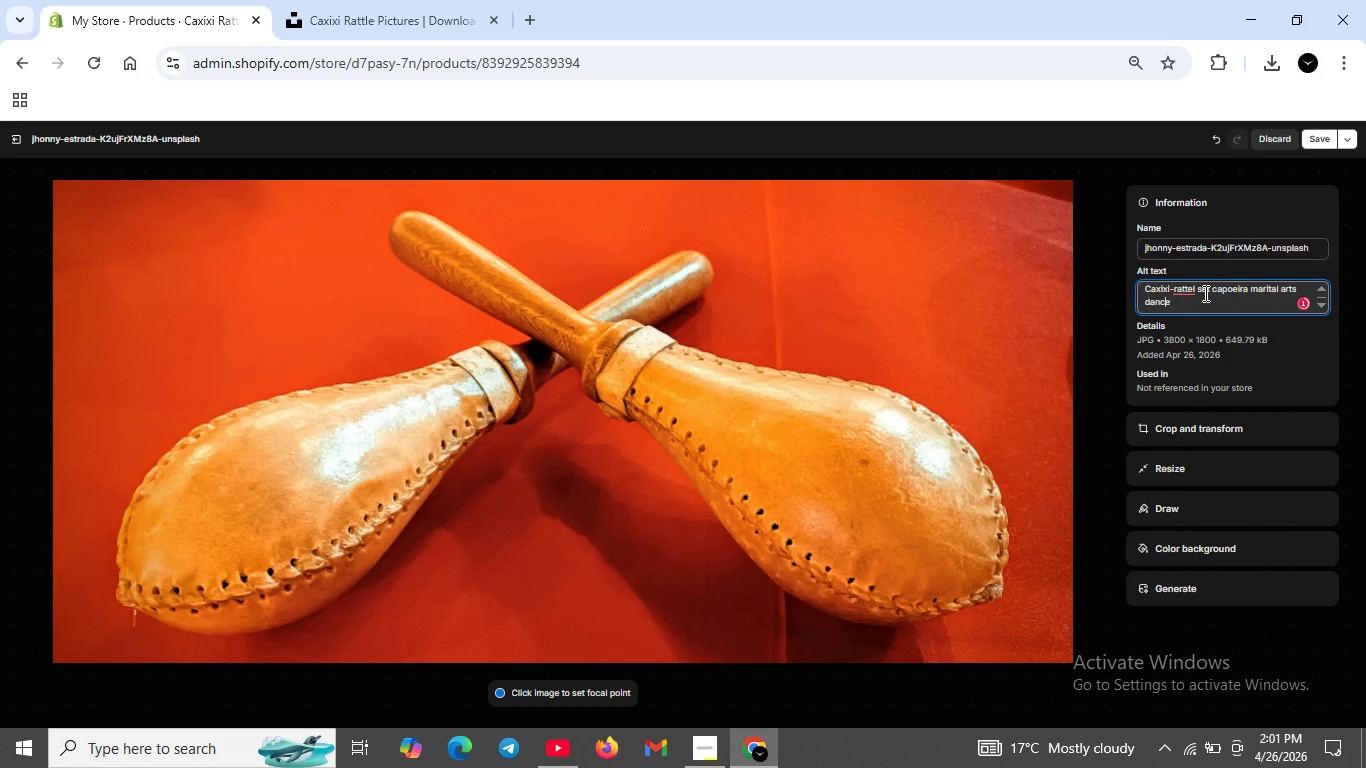 
key(ArrowRight)
 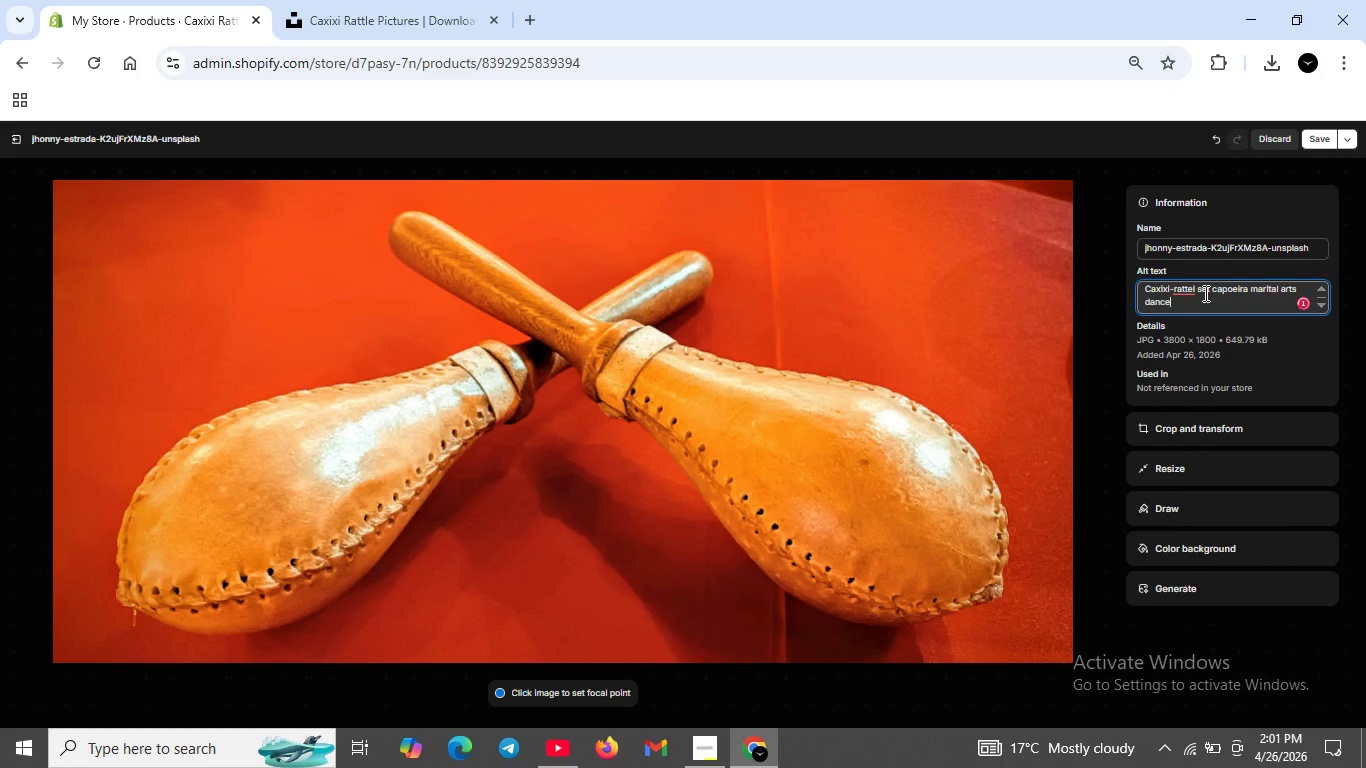 
key(ArrowRight)
 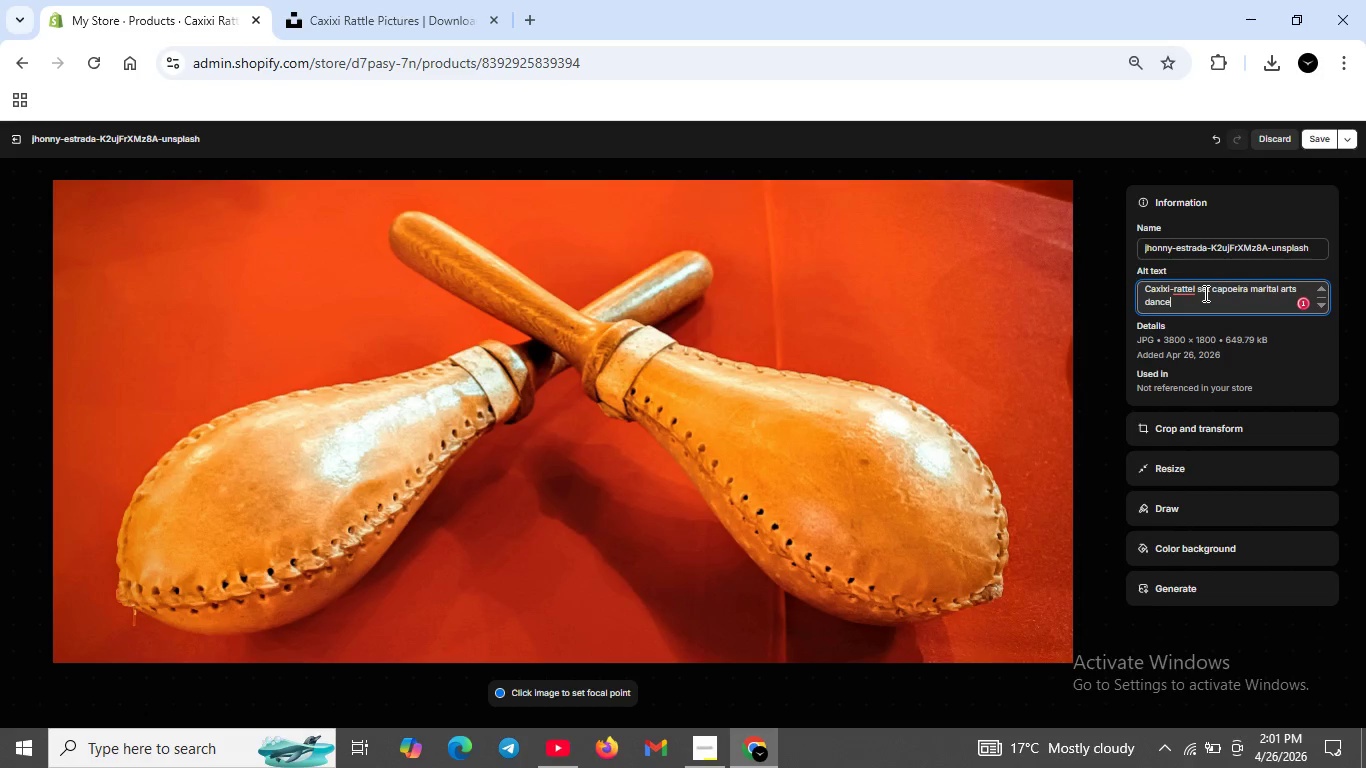 
key(ArrowRight)
 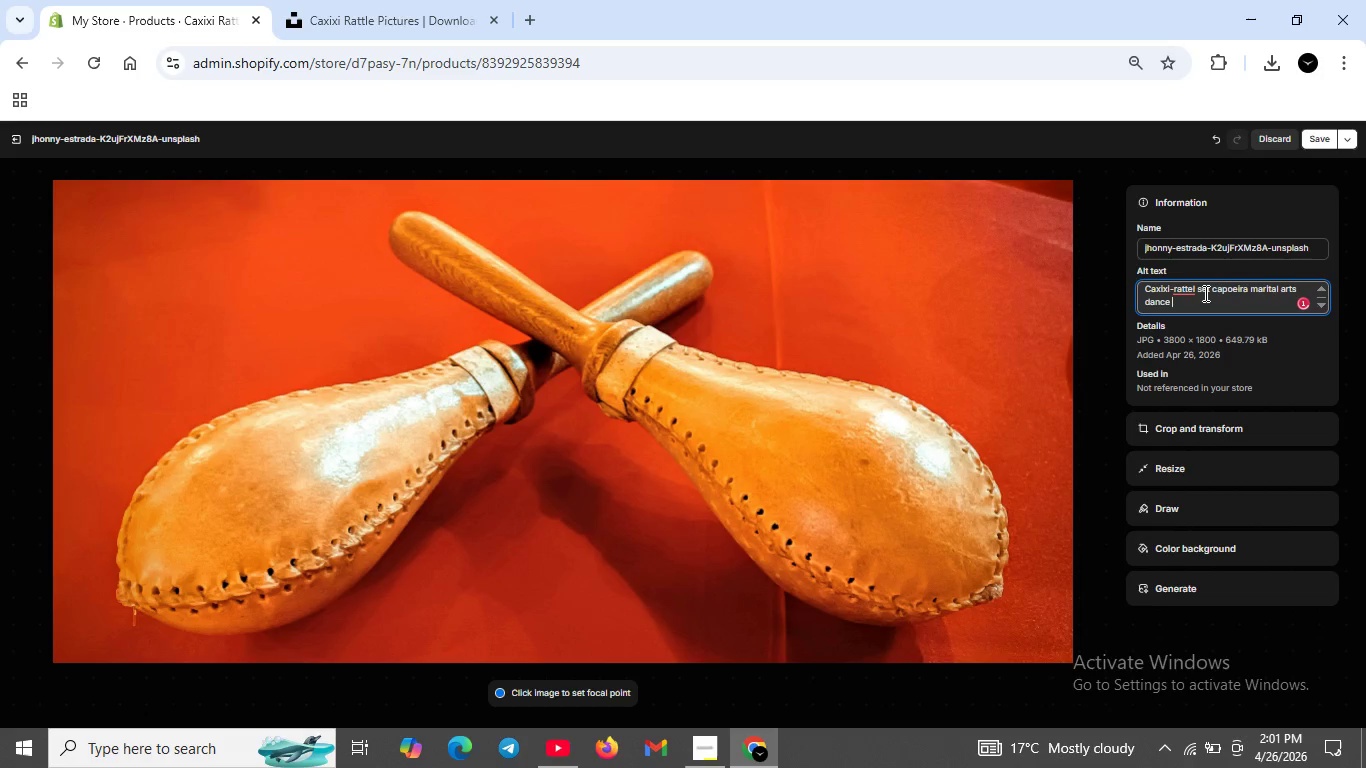 
key(Space)
 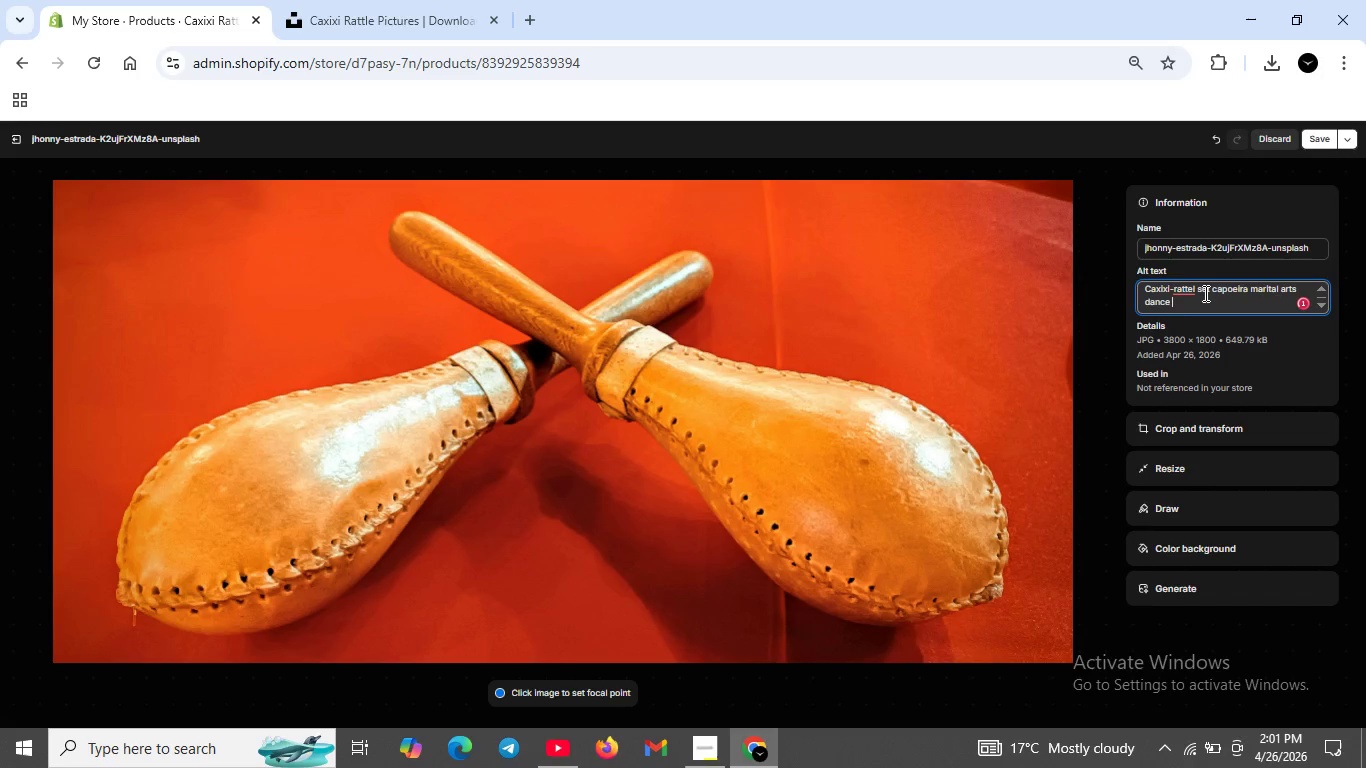 
type(-pair )
 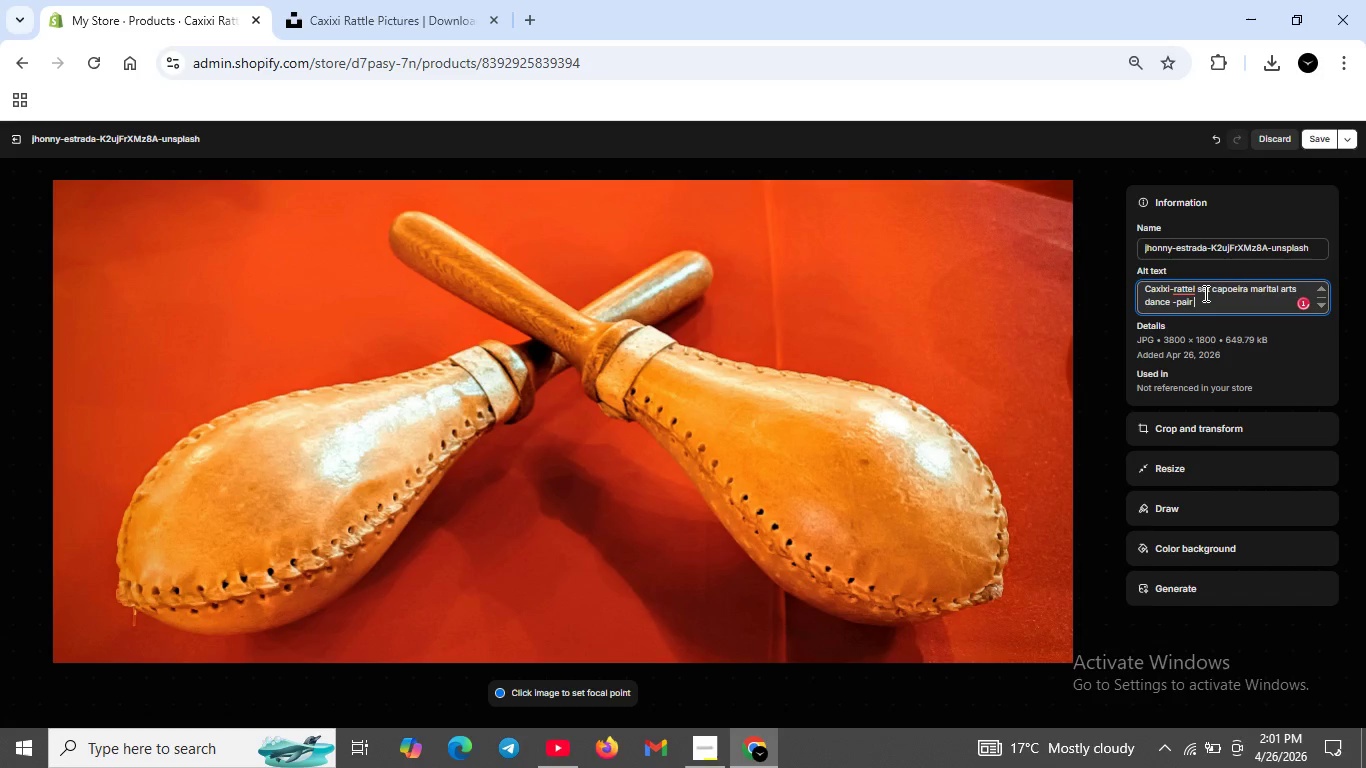 
type(of woven basket rattels filed with seeds)
key(Backspace)
type(, traditional pe)
key(Backspace)
type(ercusion instrument)
 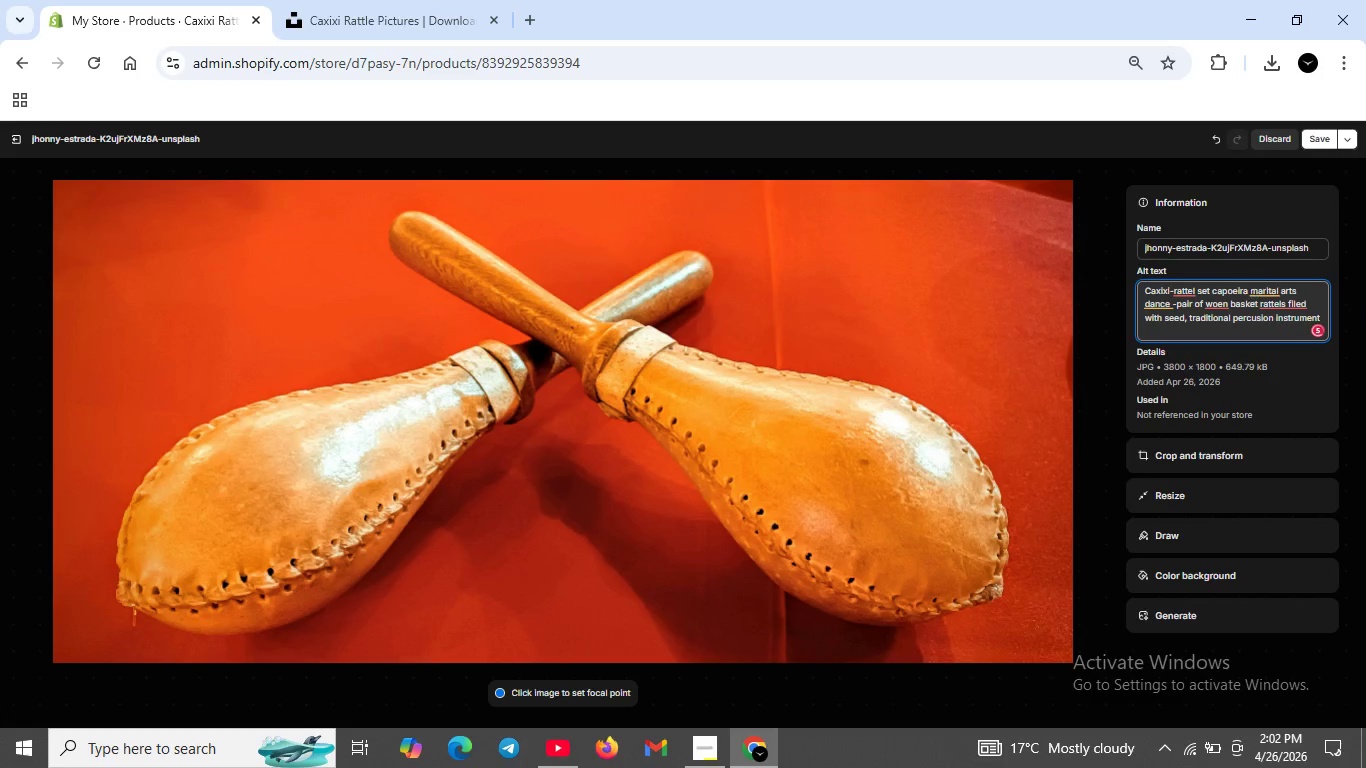 
left_click([1320, 331])
 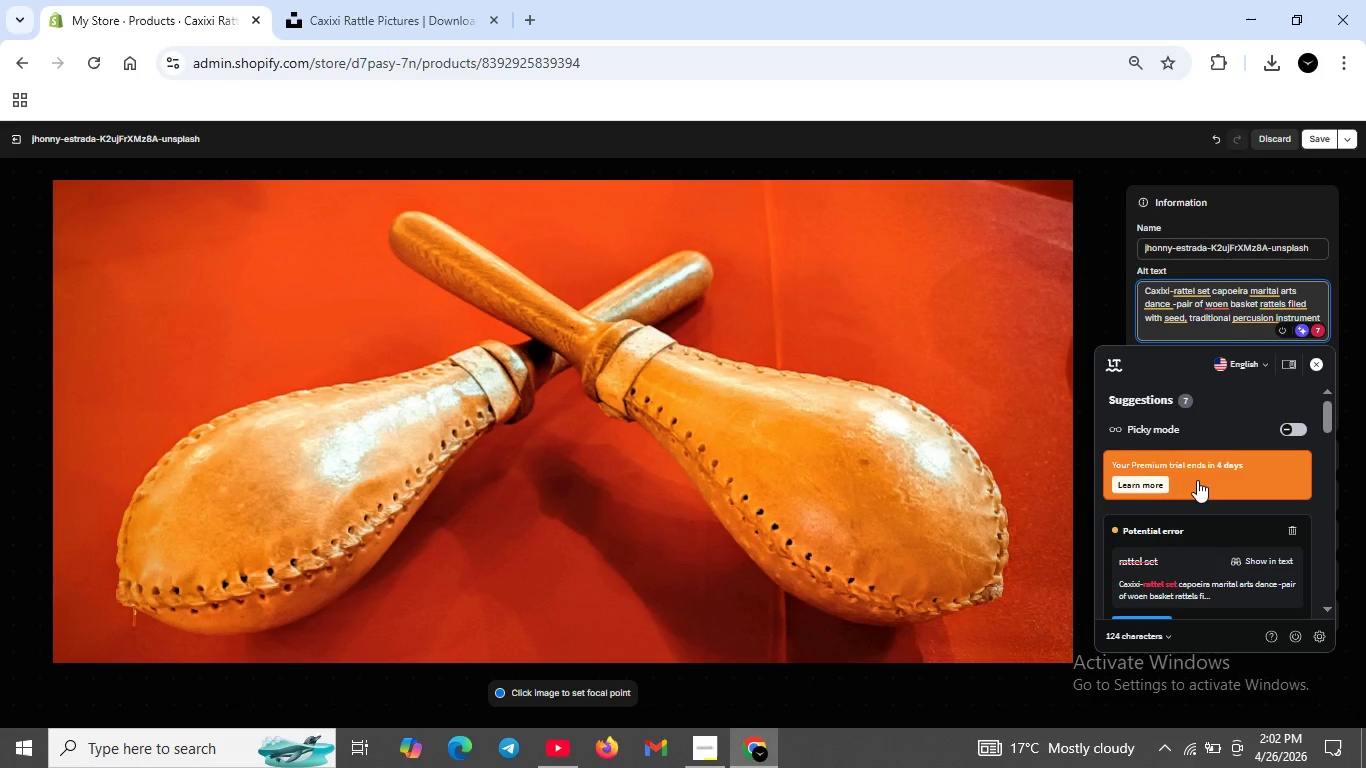 
scroll: coordinate [1195, 488], scroll_direction: down, amount: 2.0
 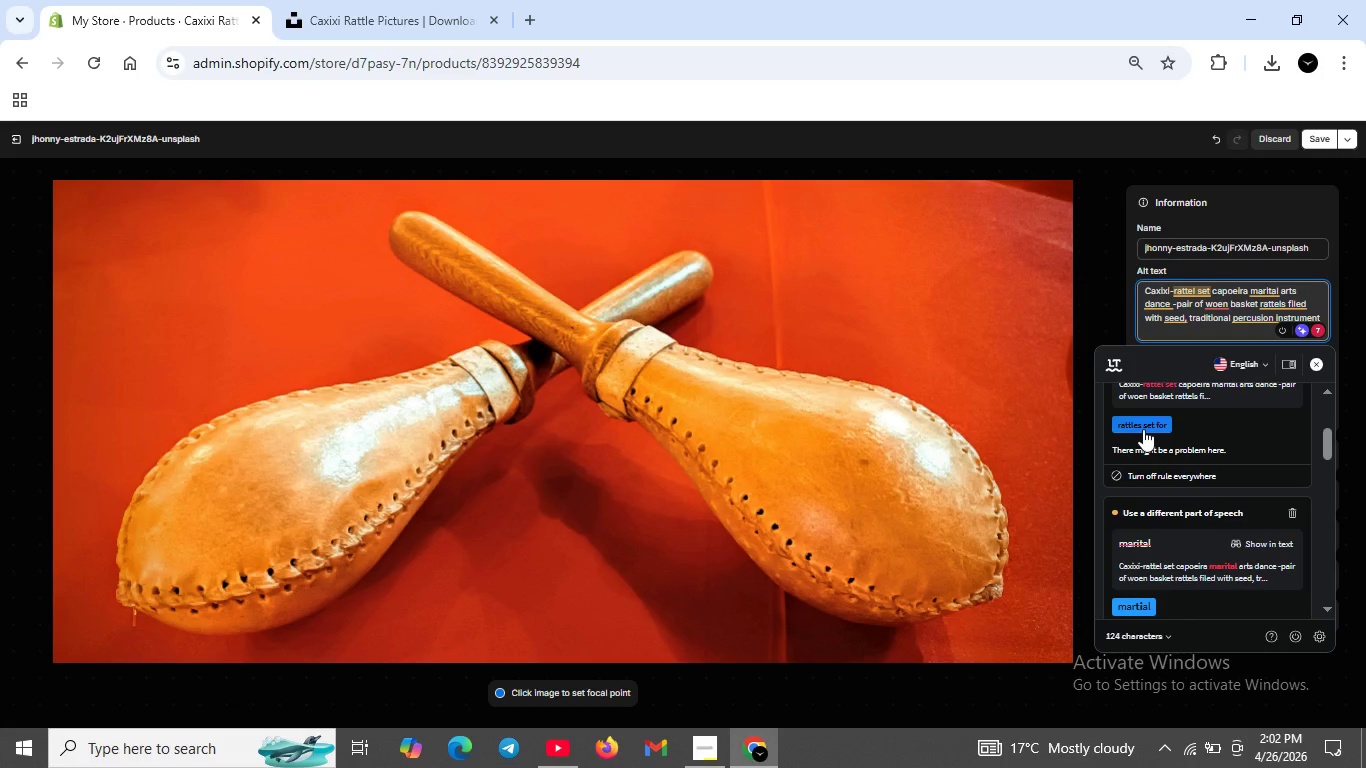 
left_click([1143, 429])
 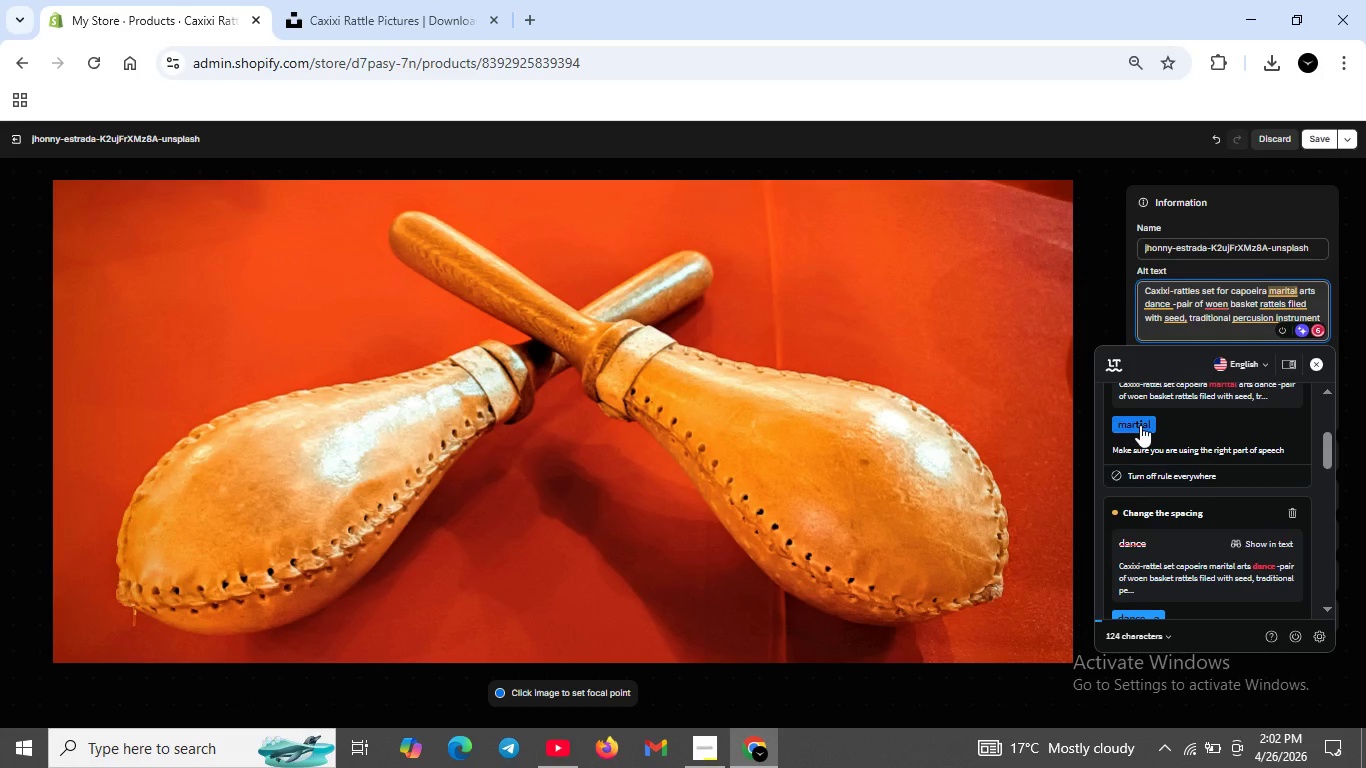 
left_click([1140, 425])
 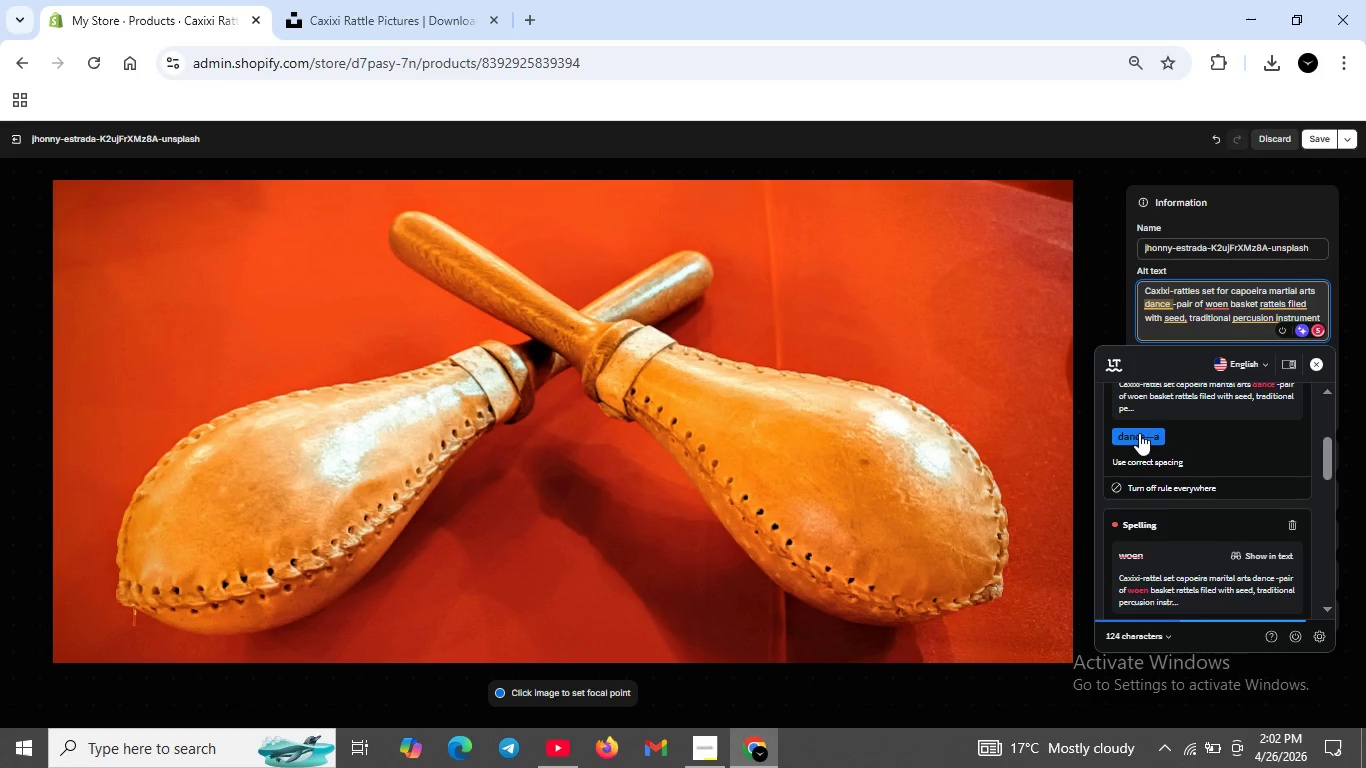 
left_click([1139, 433])
 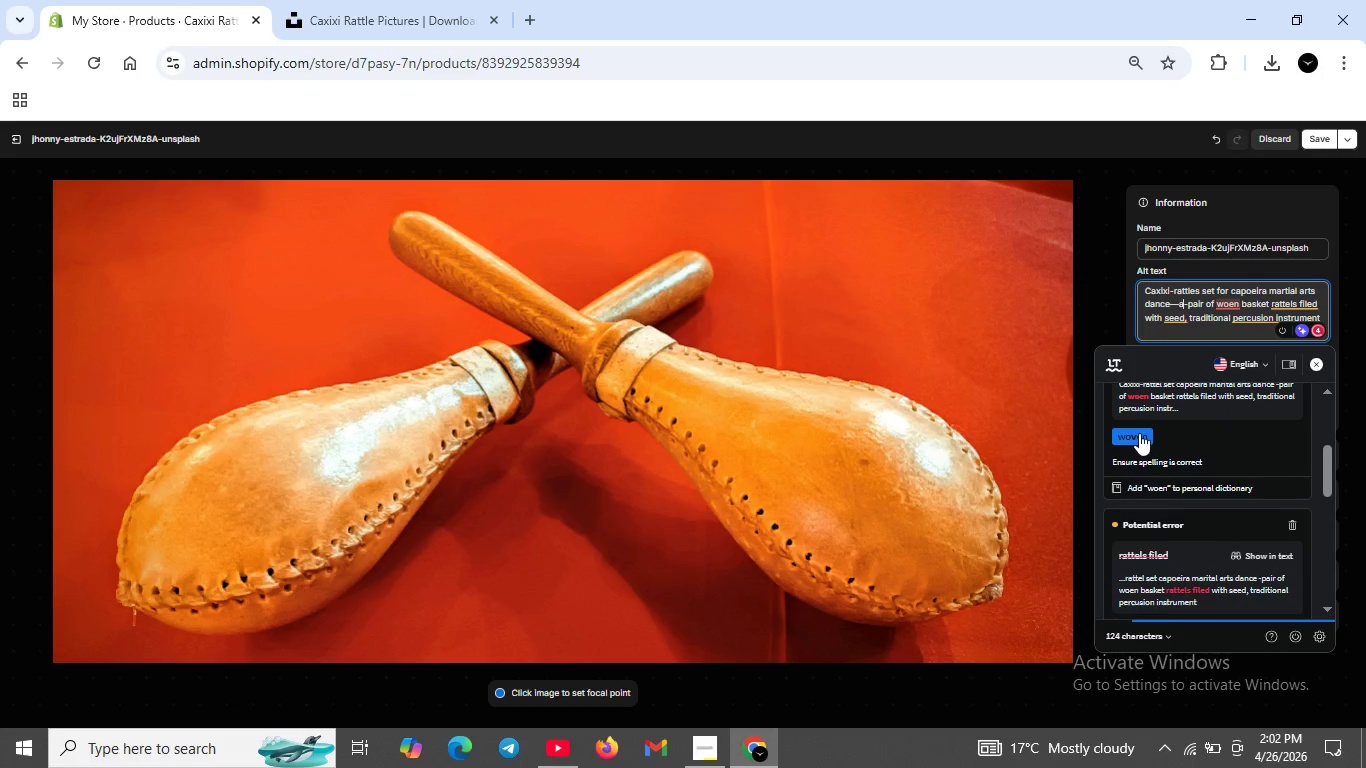 
left_click([1139, 433])
 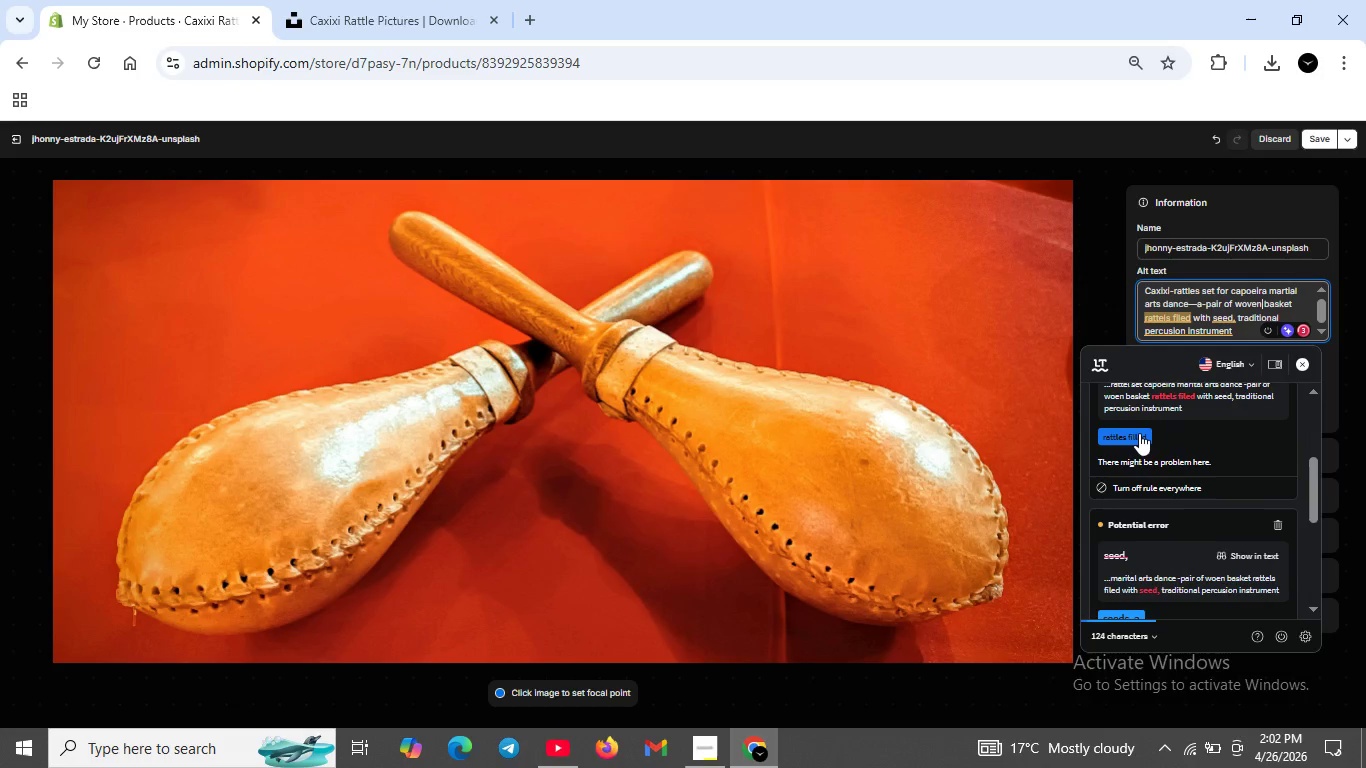 
left_click([1139, 433])
 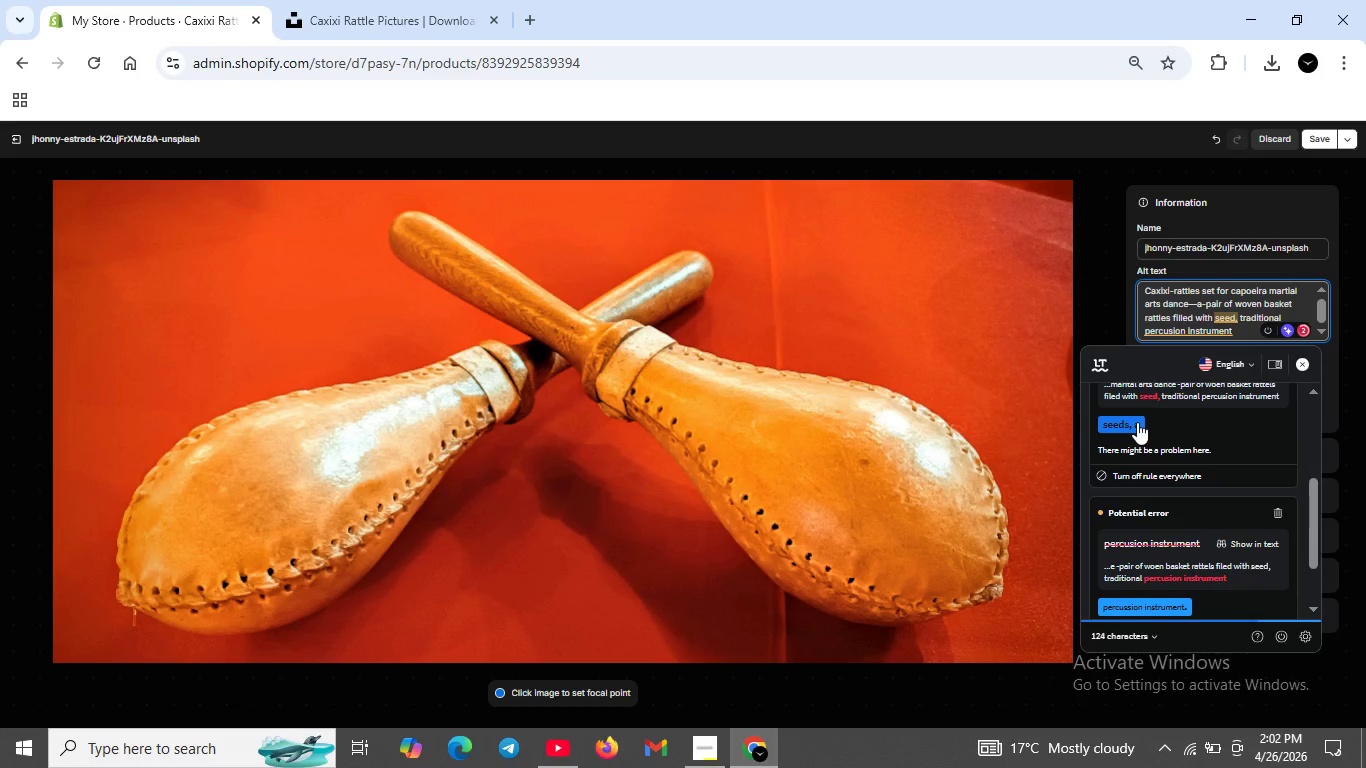 
left_click([1137, 422])
 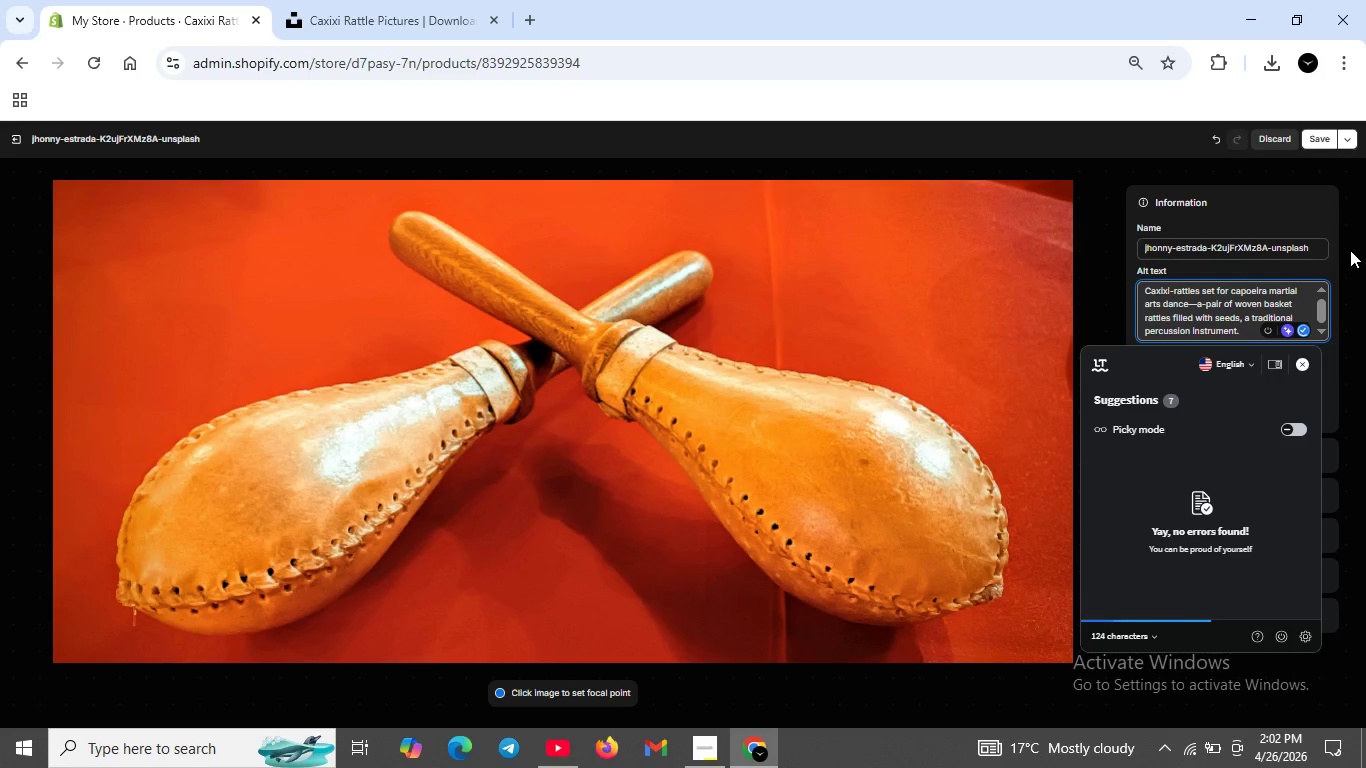 
left_click([1349, 249])
 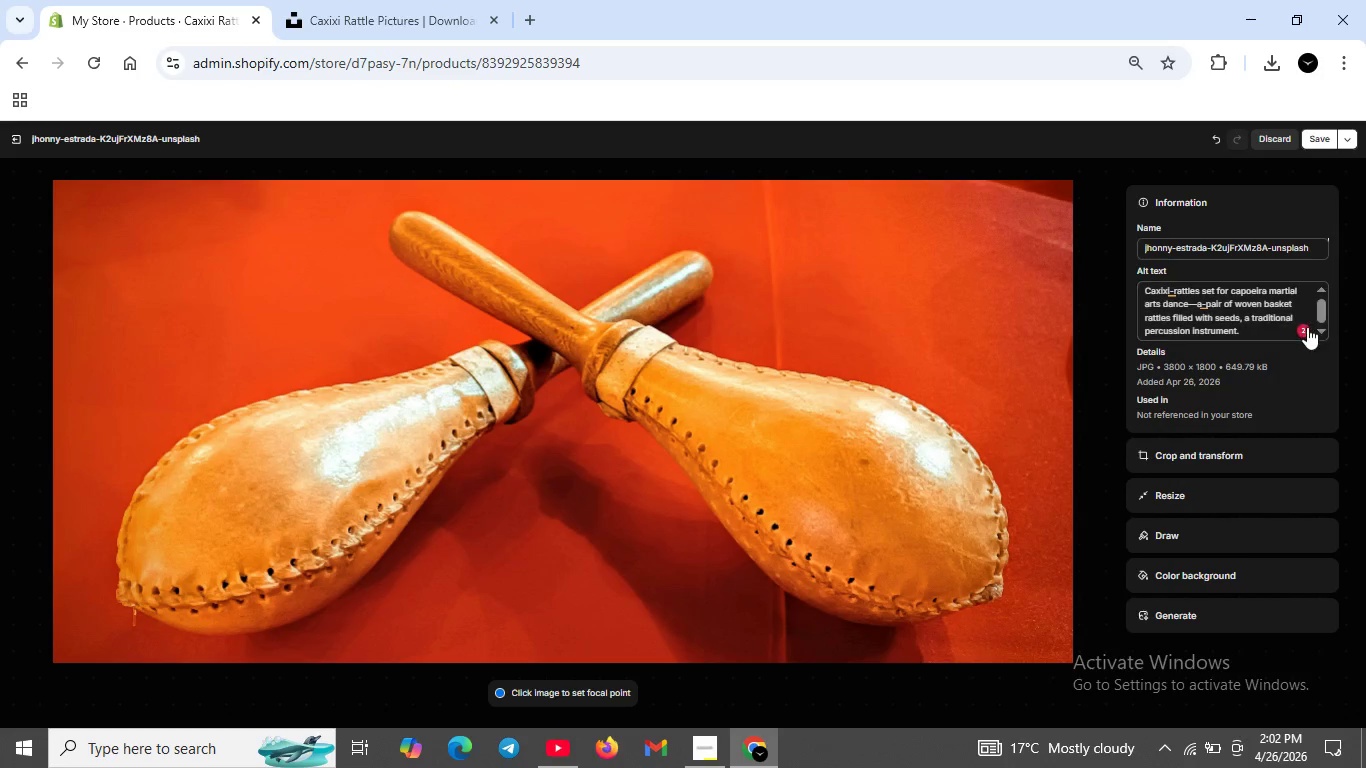 
left_click([1307, 329])
 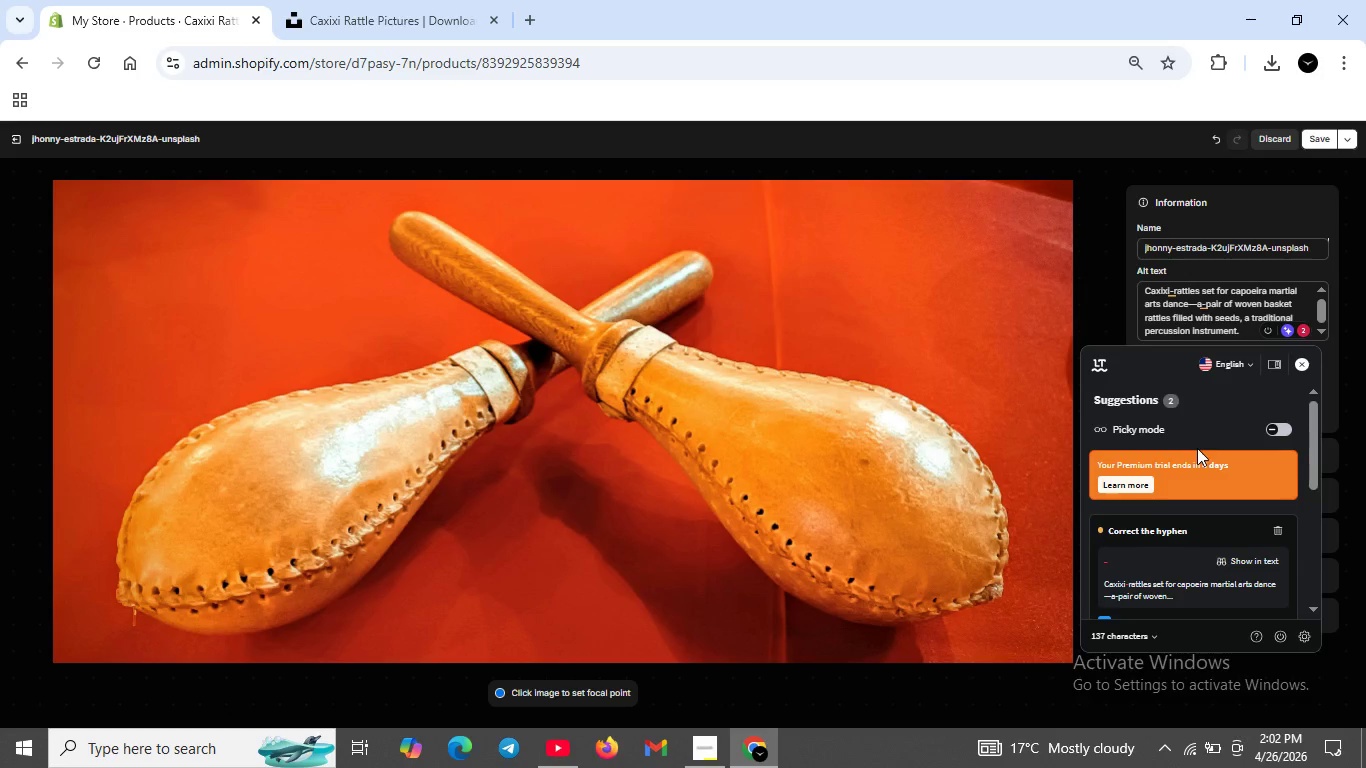 
scroll: coordinate [1197, 448], scroll_direction: down, amount: 1.0
 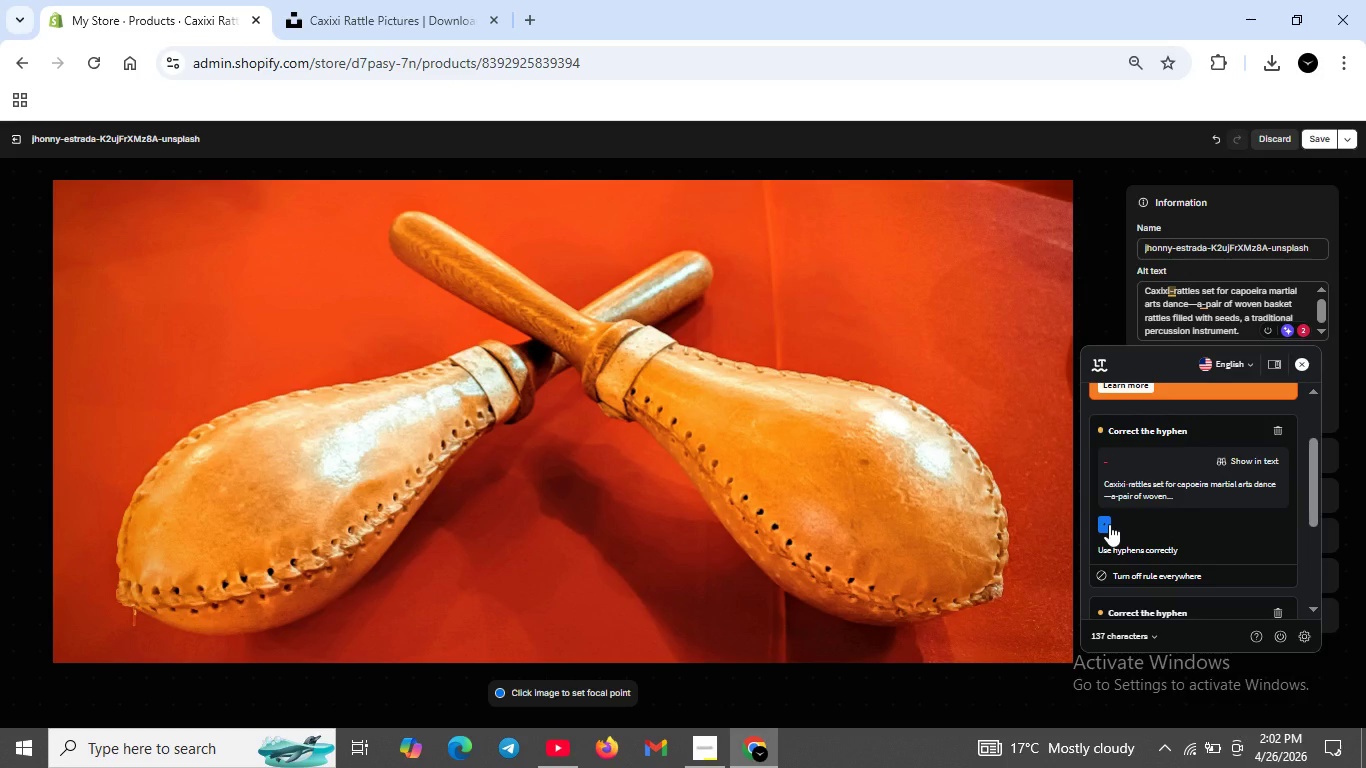 
left_click([1109, 524])
 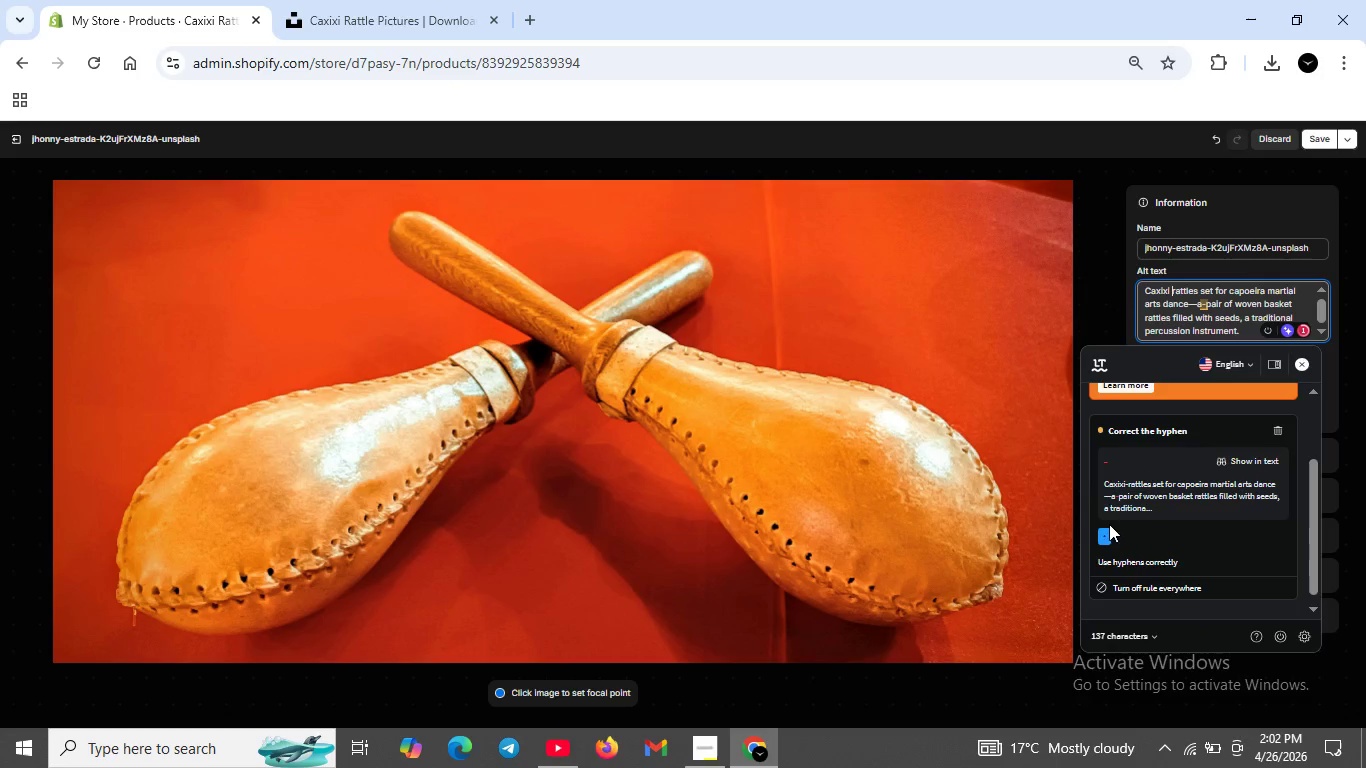 
scroll: coordinate [1109, 524], scroll_direction: down, amount: 1.0
 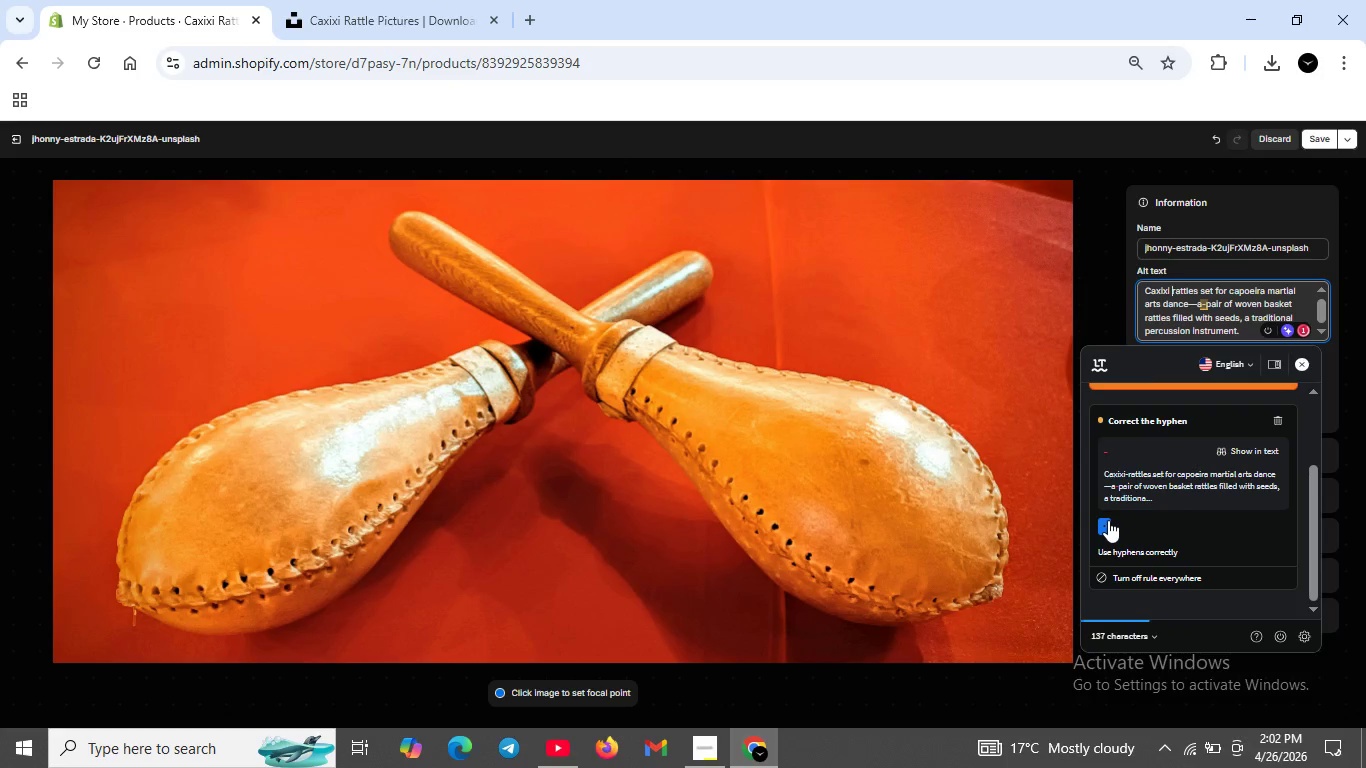 
left_click([1108, 520])
 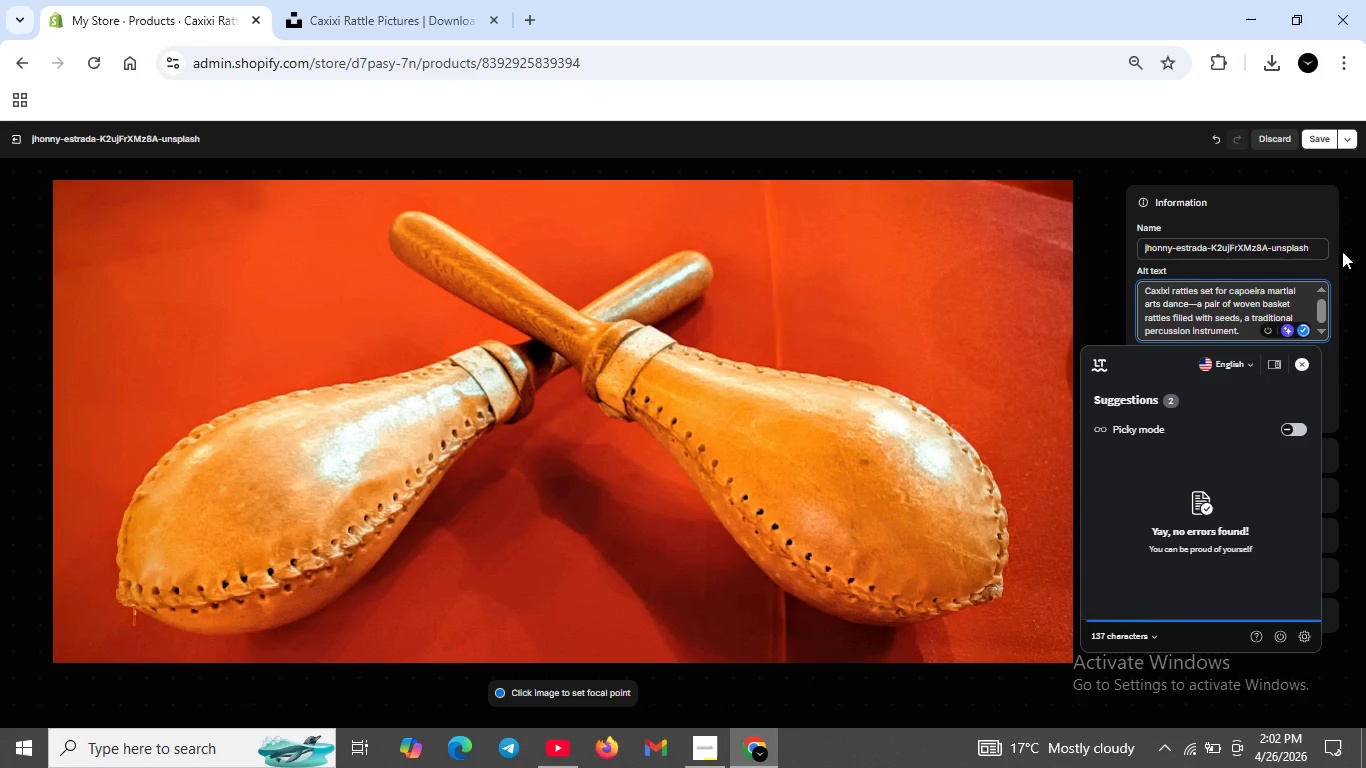 
left_click([1336, 232])
 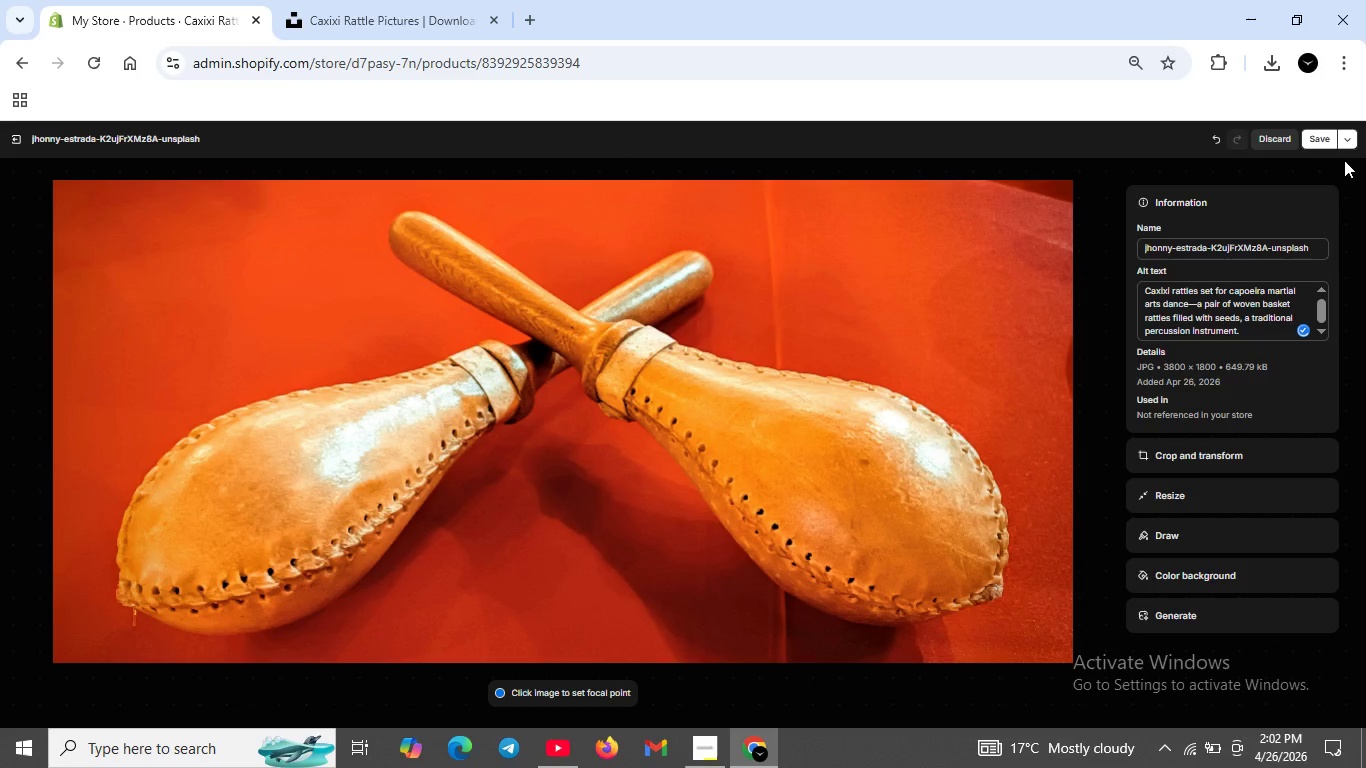 
wait(5.36)
 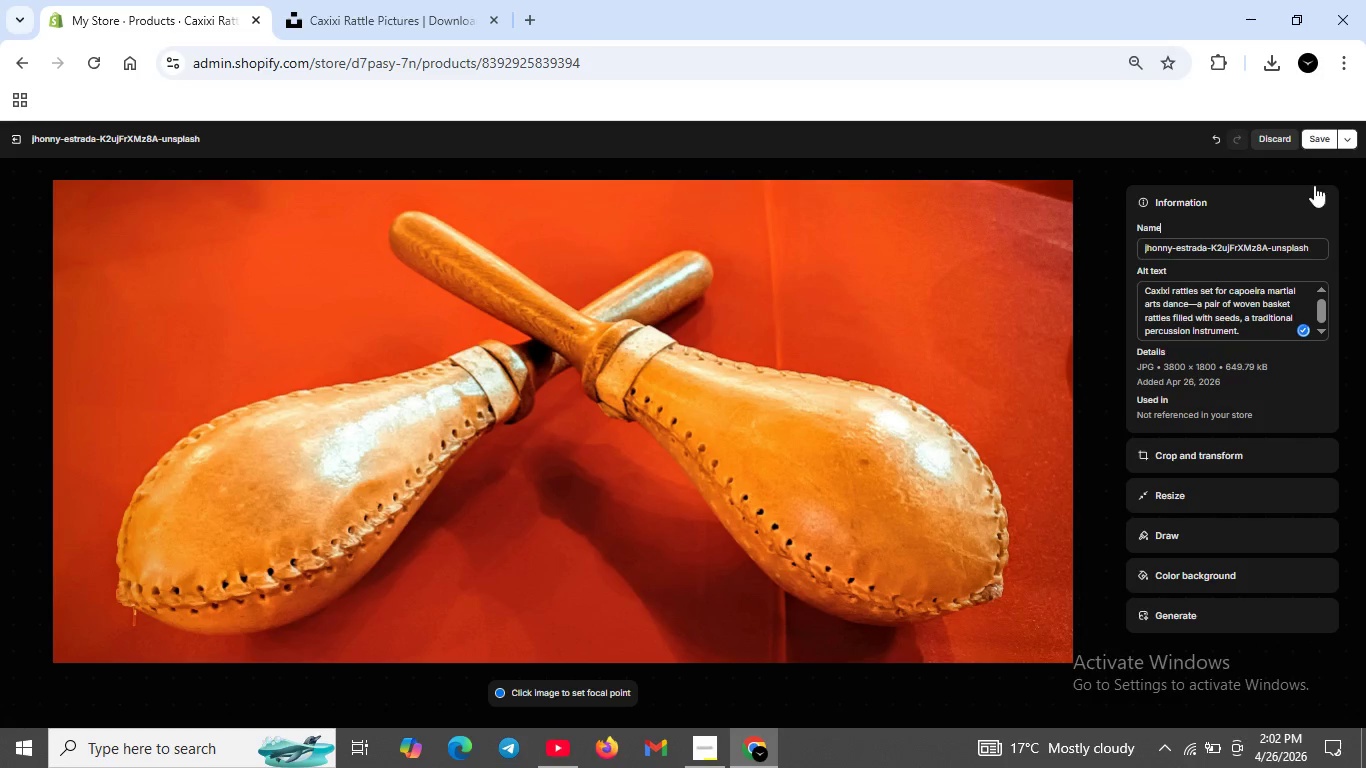 
left_click([1326, 141])
 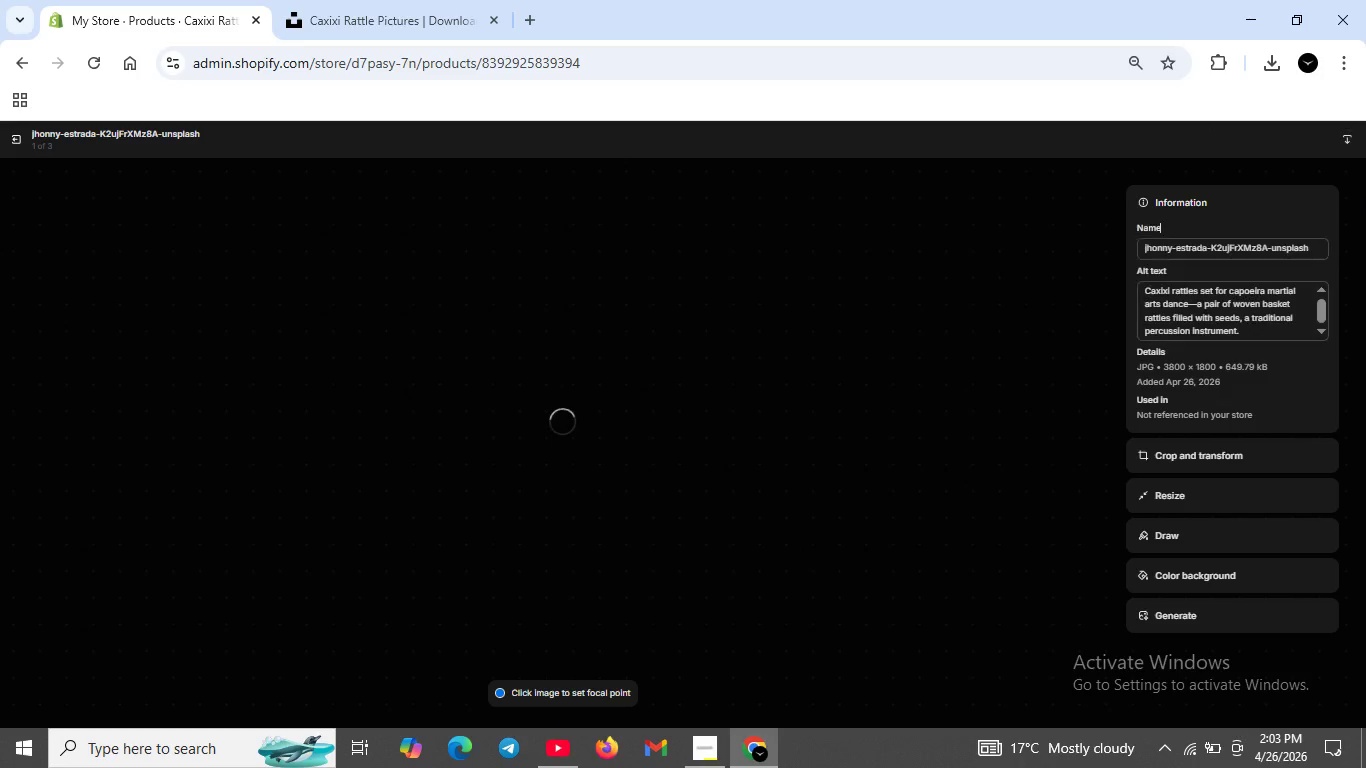 
wait(10.76)
 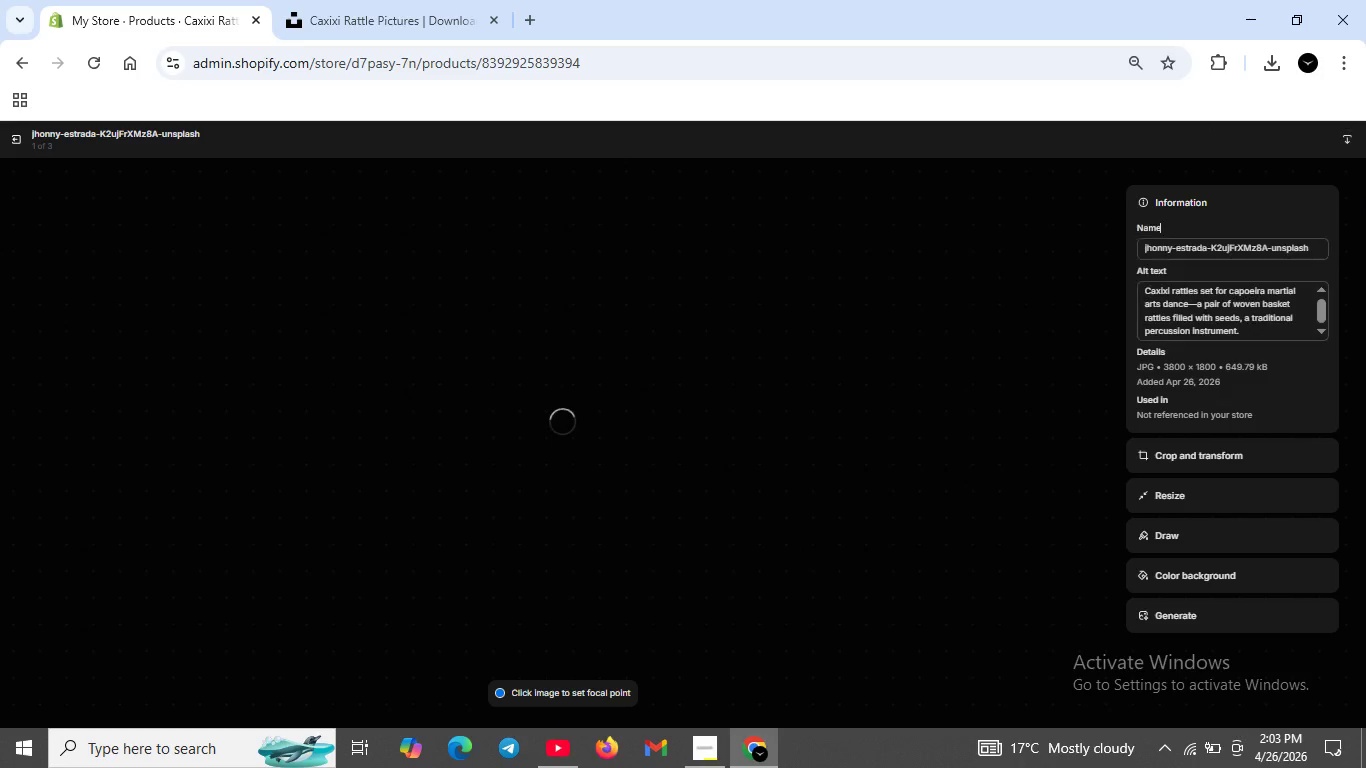 
double_click([616, 297])
 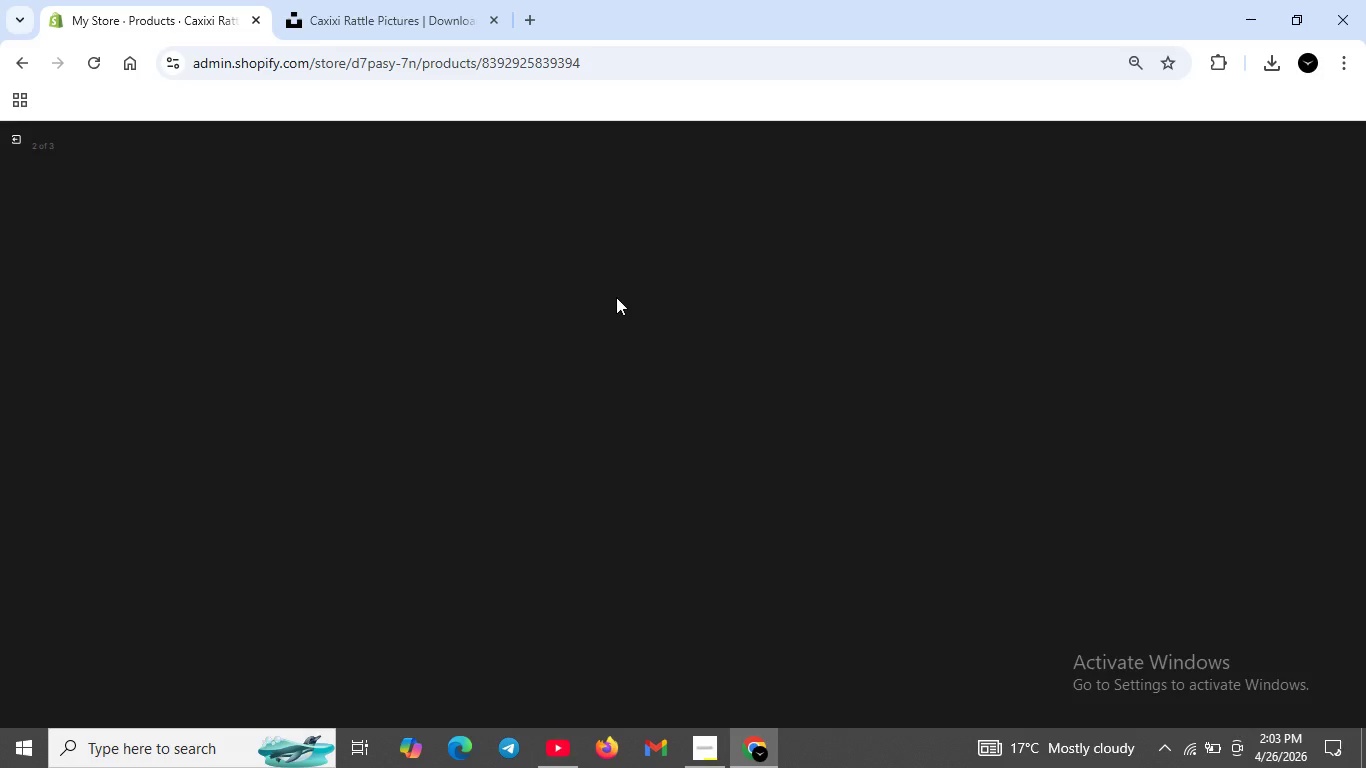 
triple_click([616, 297])
 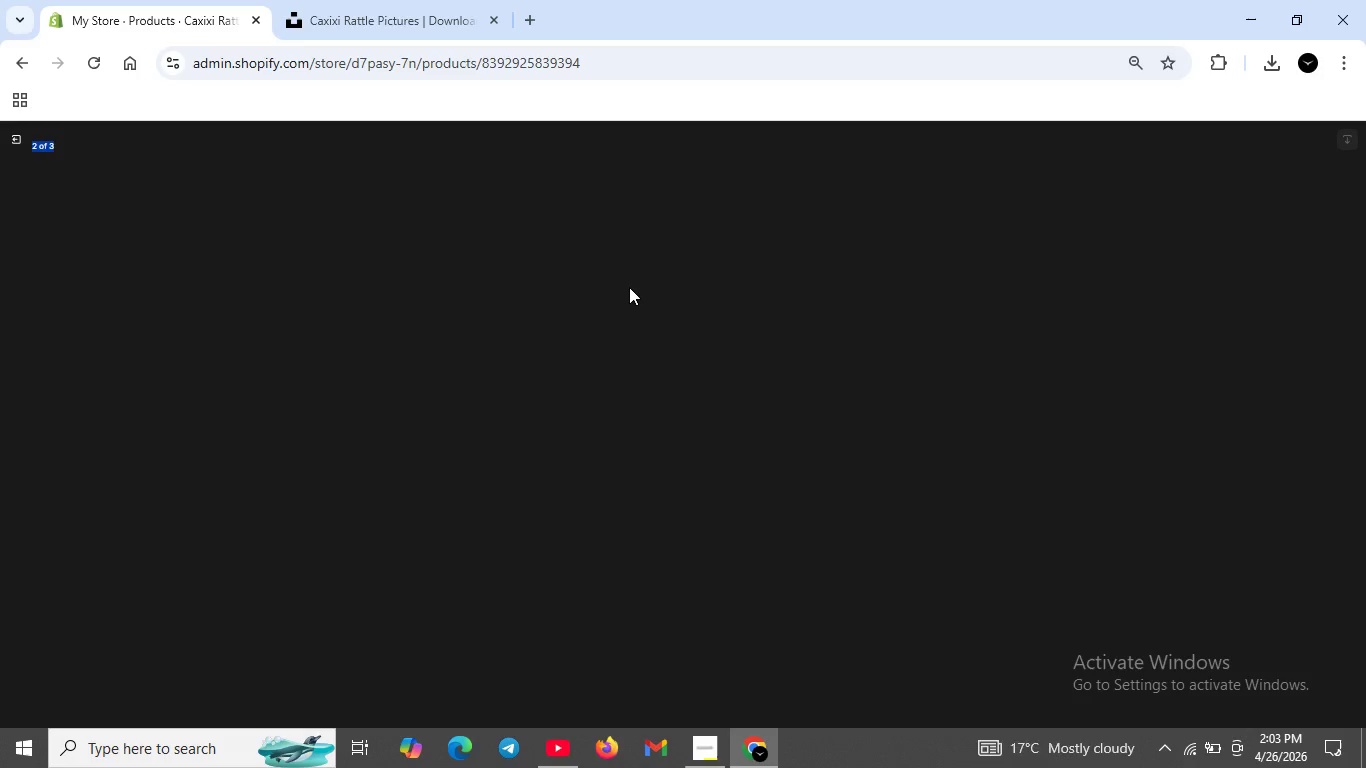 
wait(13.66)
 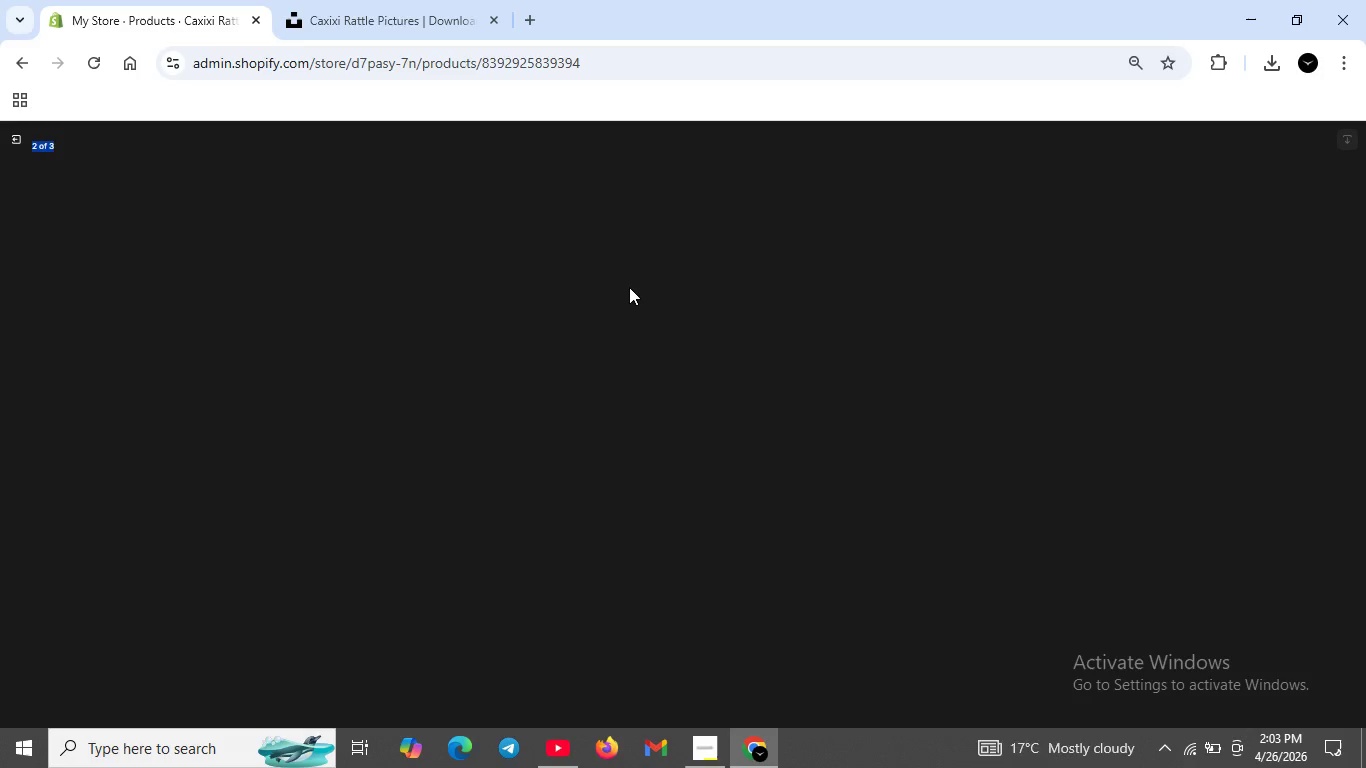 
scroll: coordinate [629, 287], scroll_direction: down, amount: 1.0
 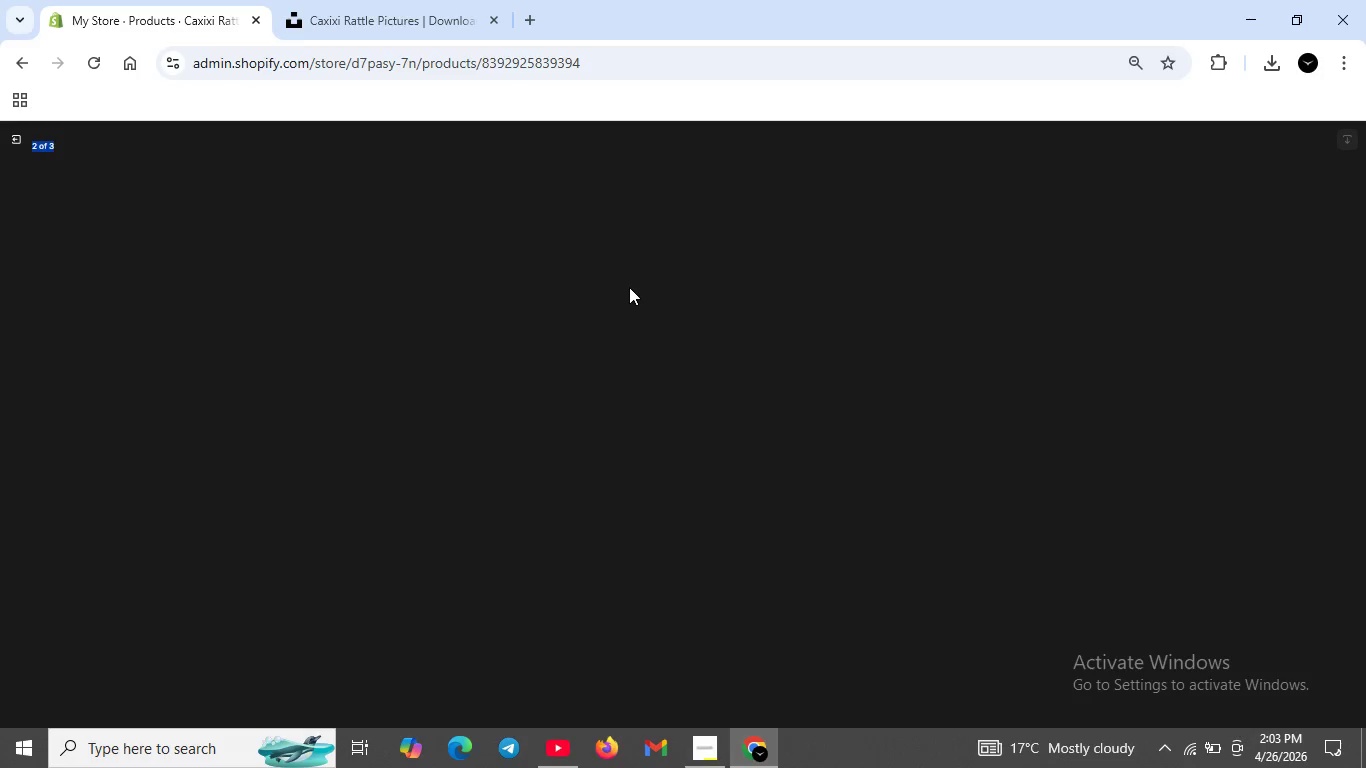 
scroll: coordinate [629, 287], scroll_direction: up, amount: 2.0
 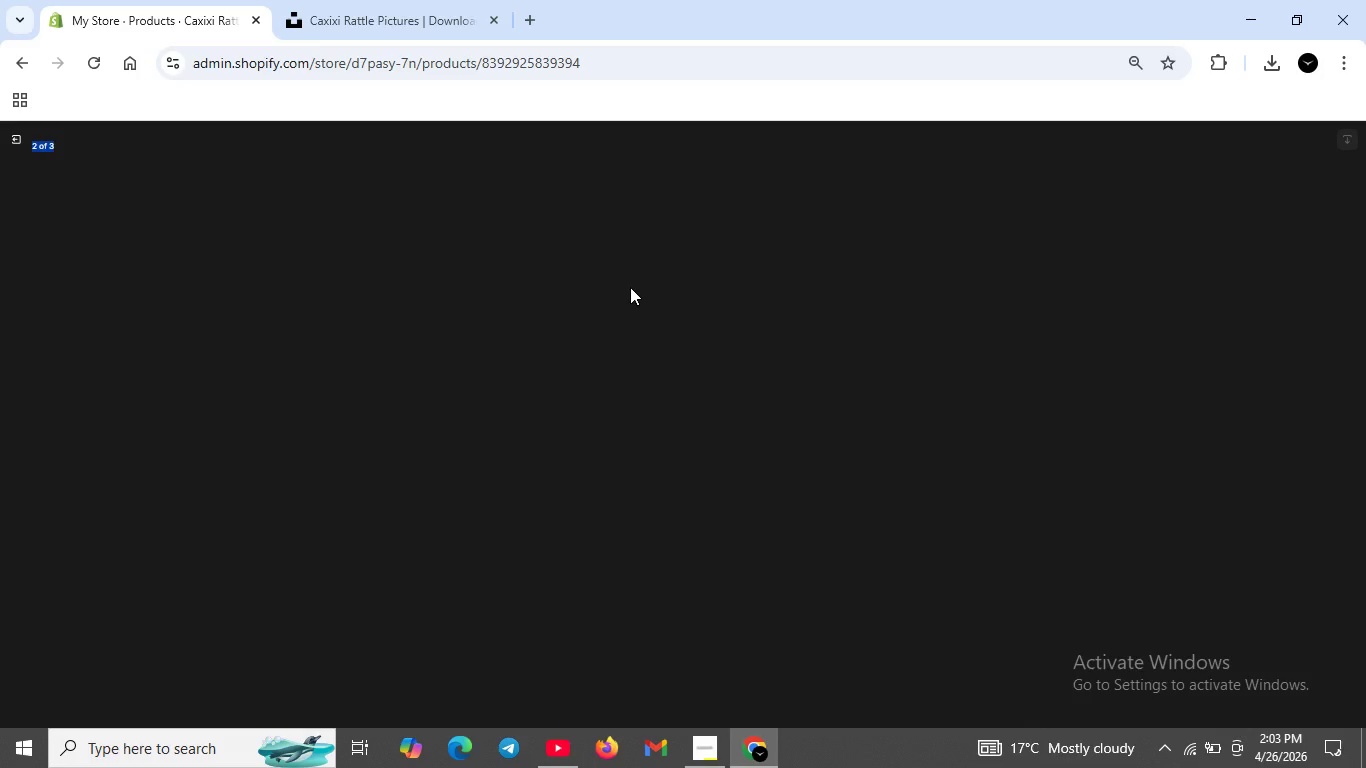 
double_click([631, 287])
 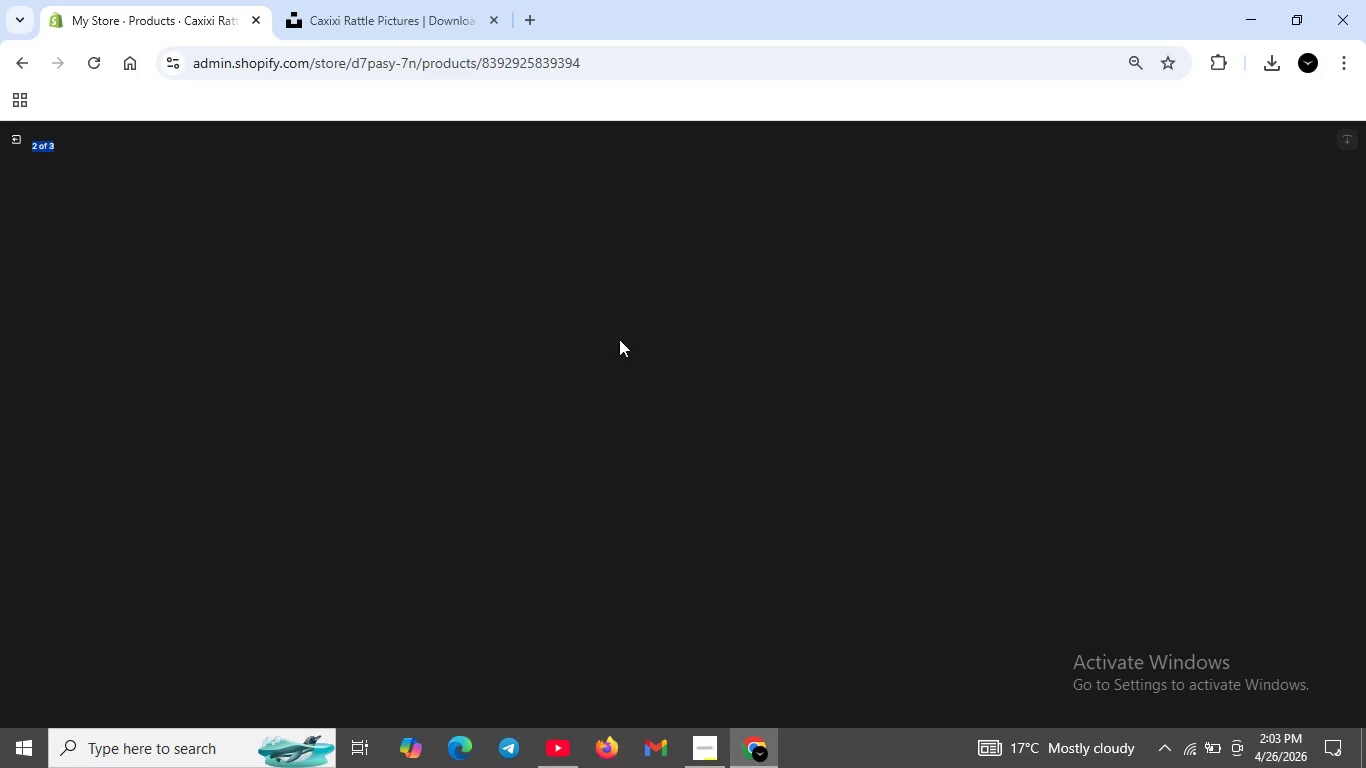 
triple_click([630, 287])
 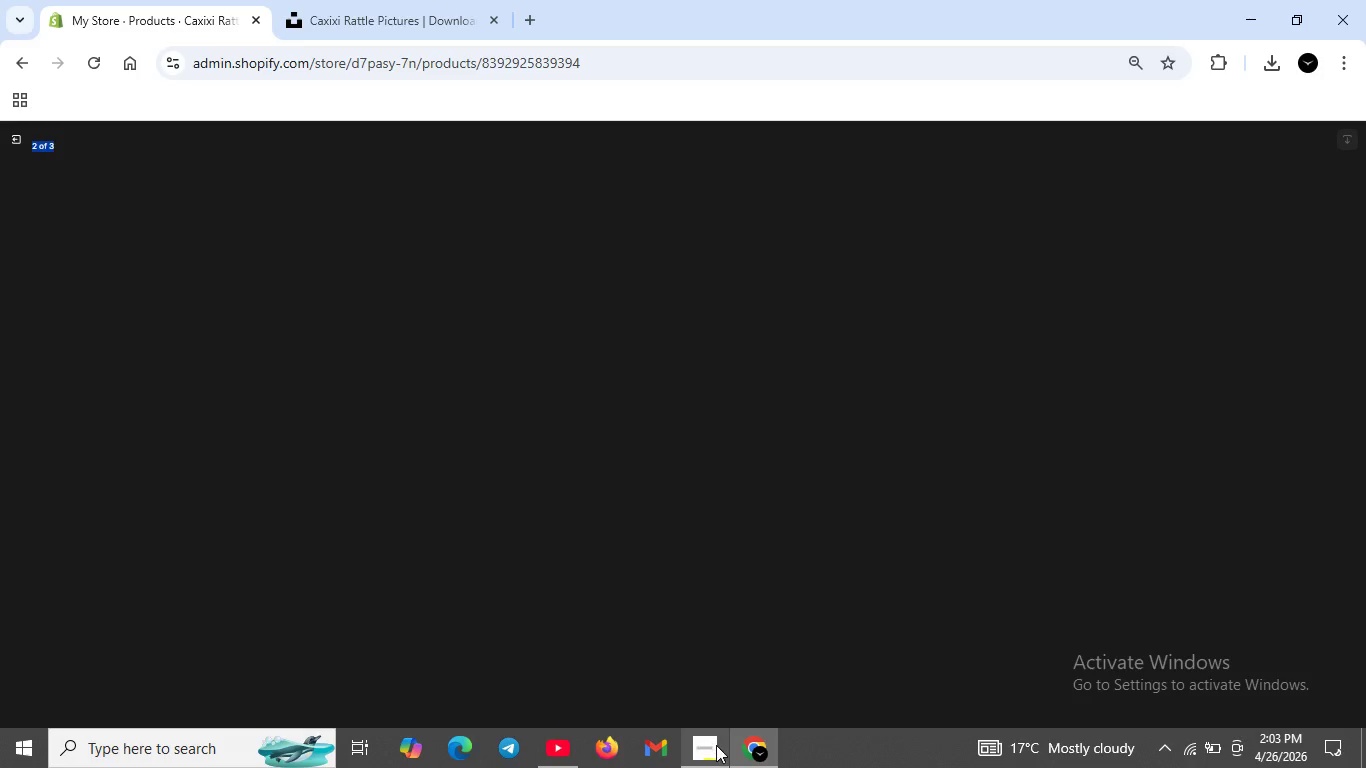 
left_click([716, 745])